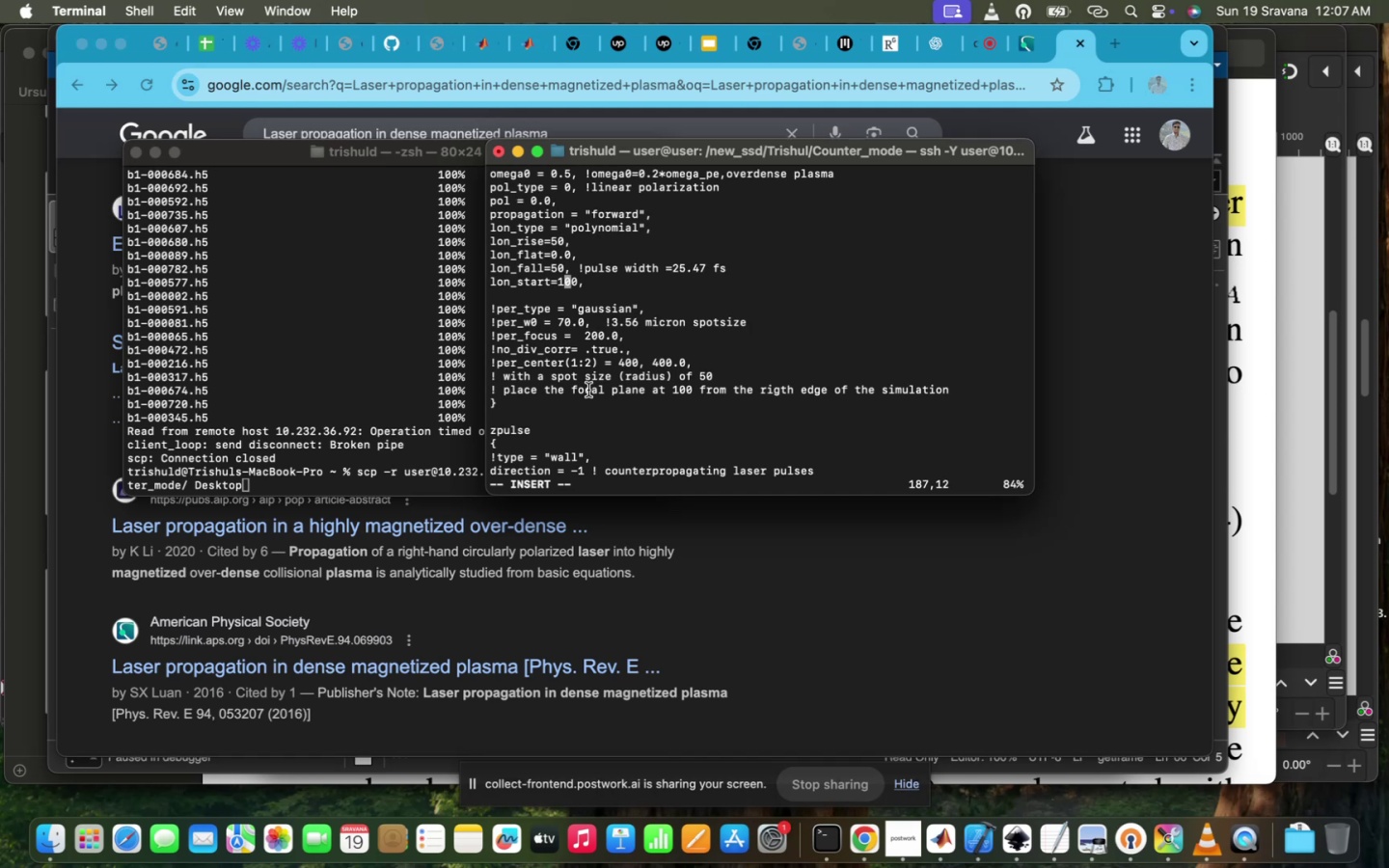 
scroll: coordinate [588, 390], scroll_direction: down, amount: 20.0
 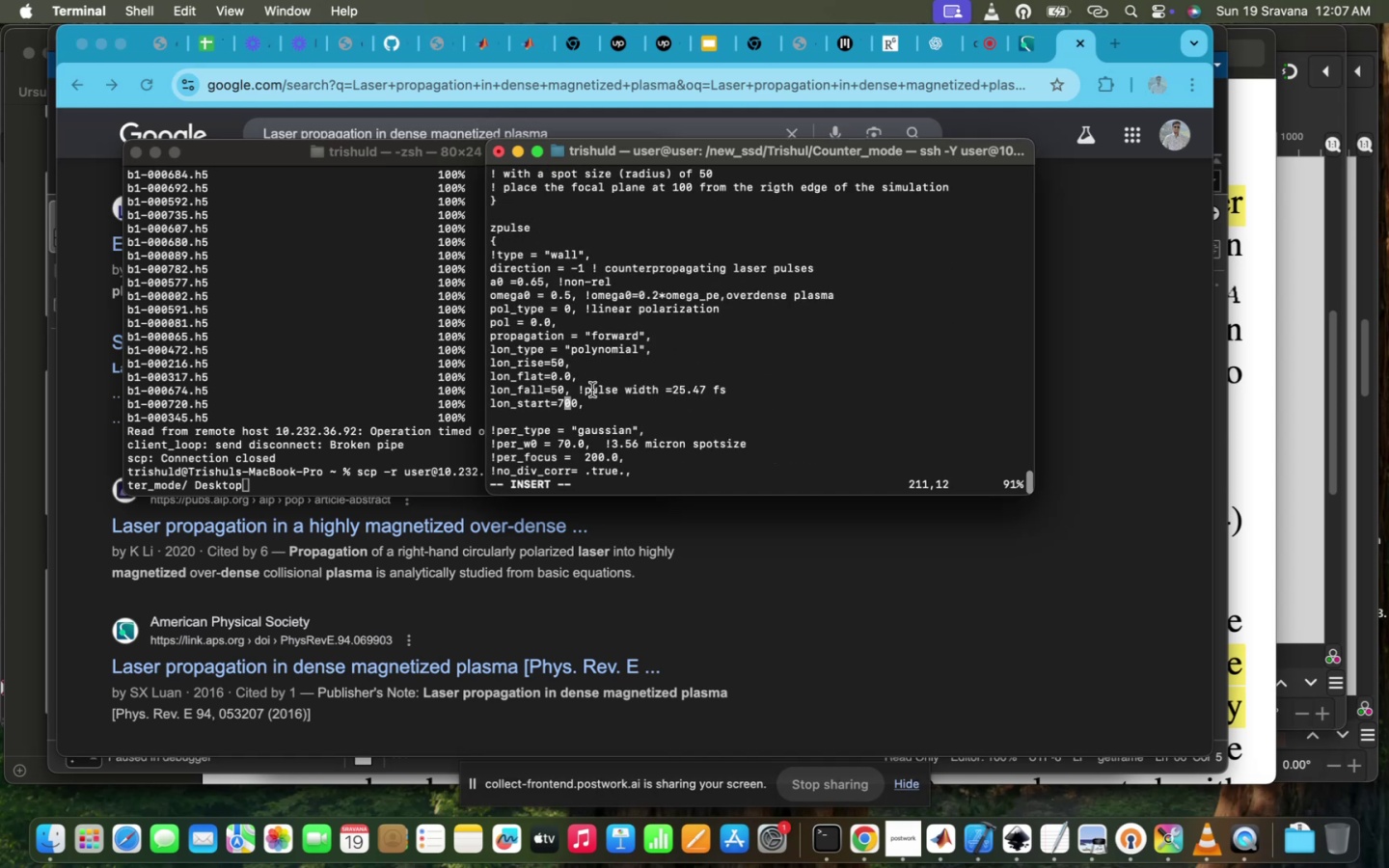 
scroll: coordinate [596, 386], scroll_direction: up, amount: 2.0
 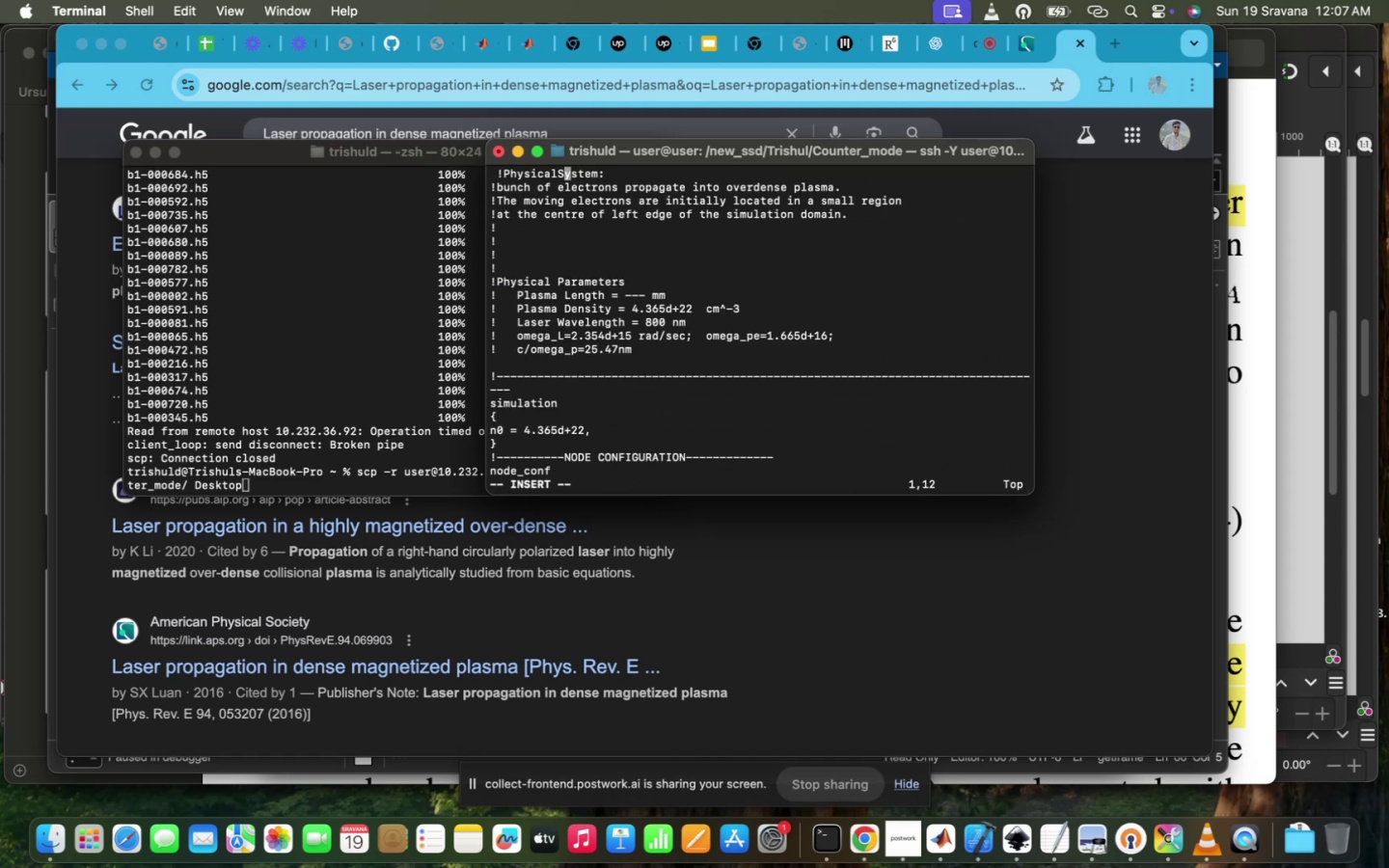 
key(Escape)
type(:wq!)
 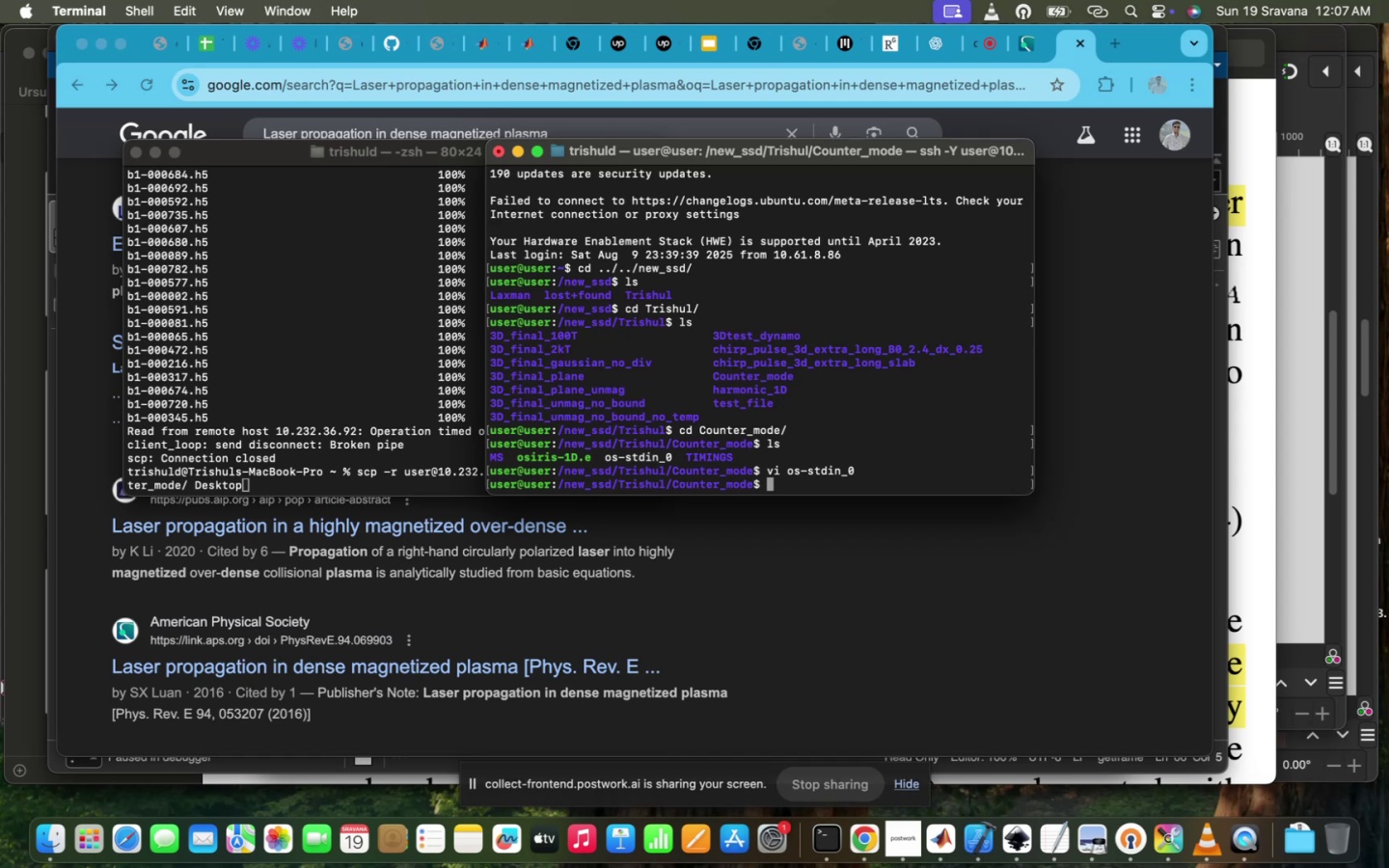 
 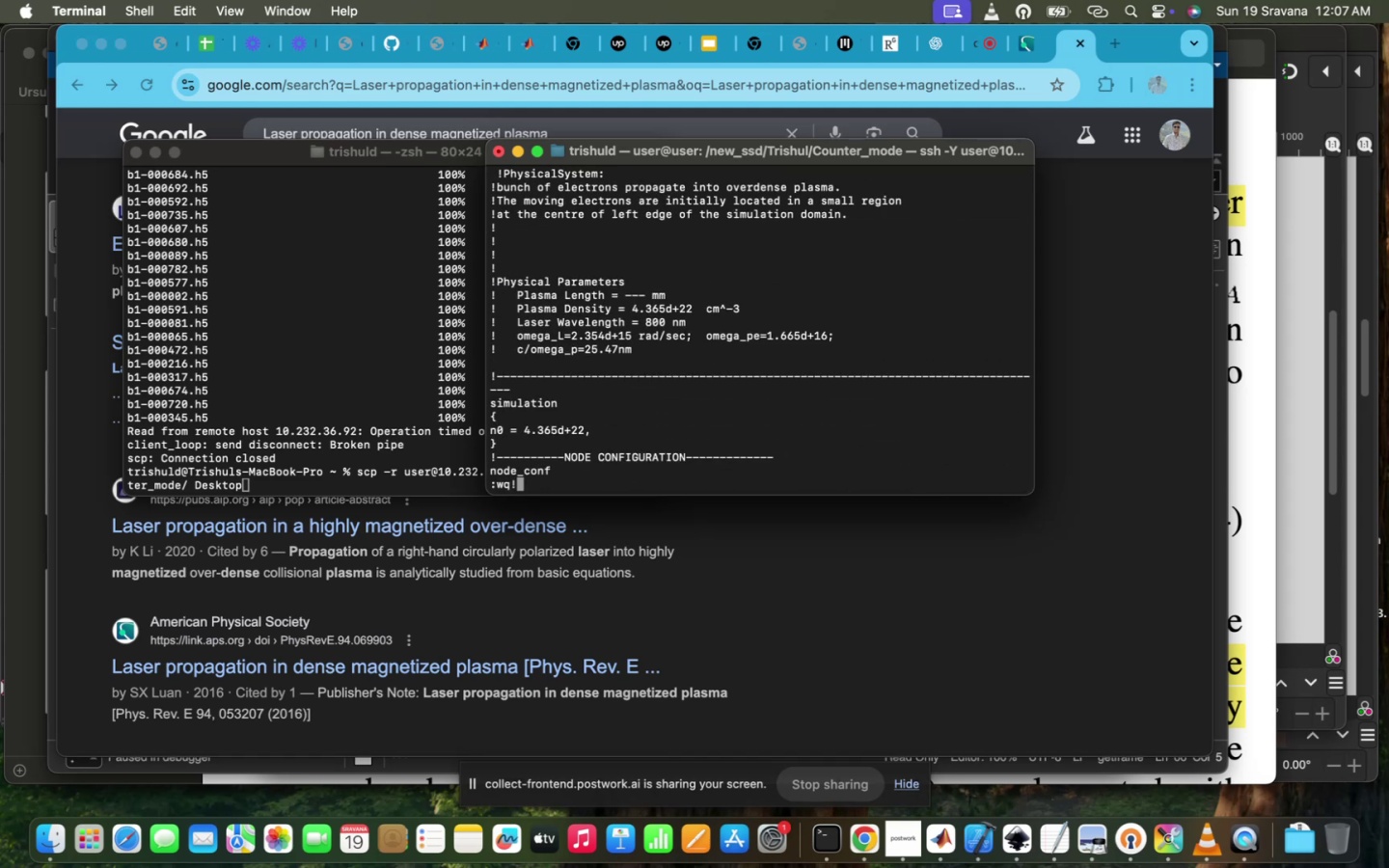 
key(Enter)
 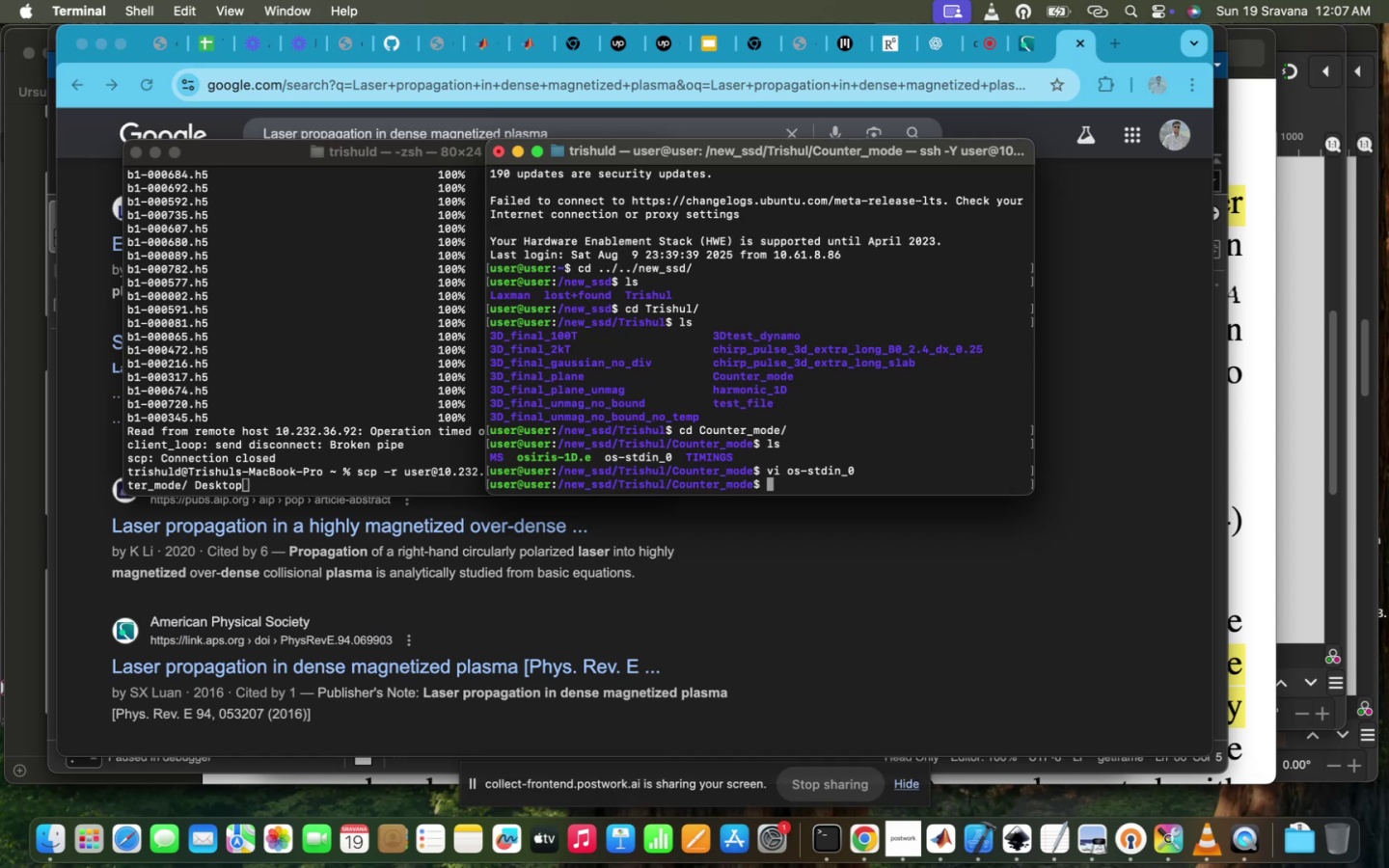 
key(Enter)
 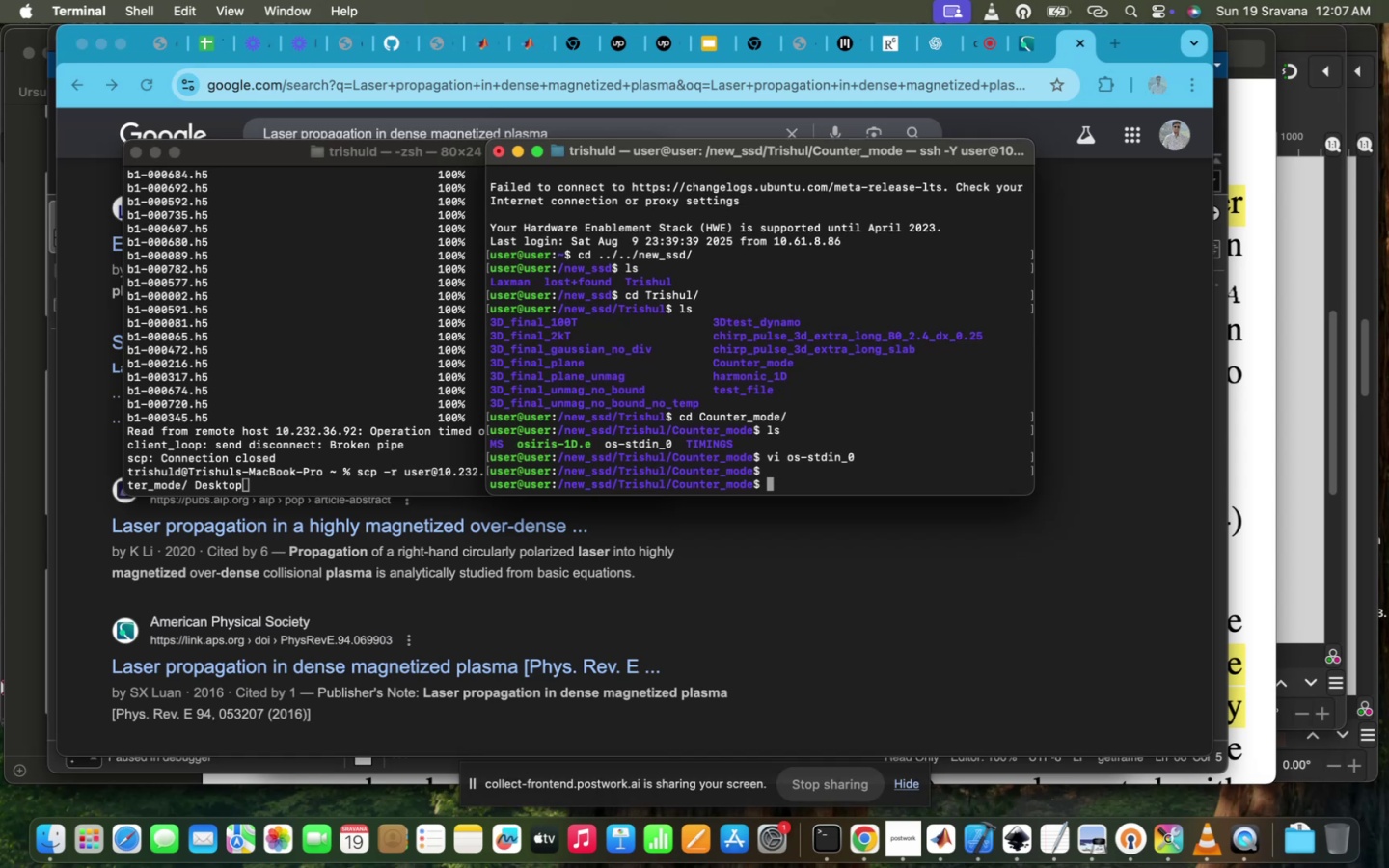 
key(ArrowUp)
 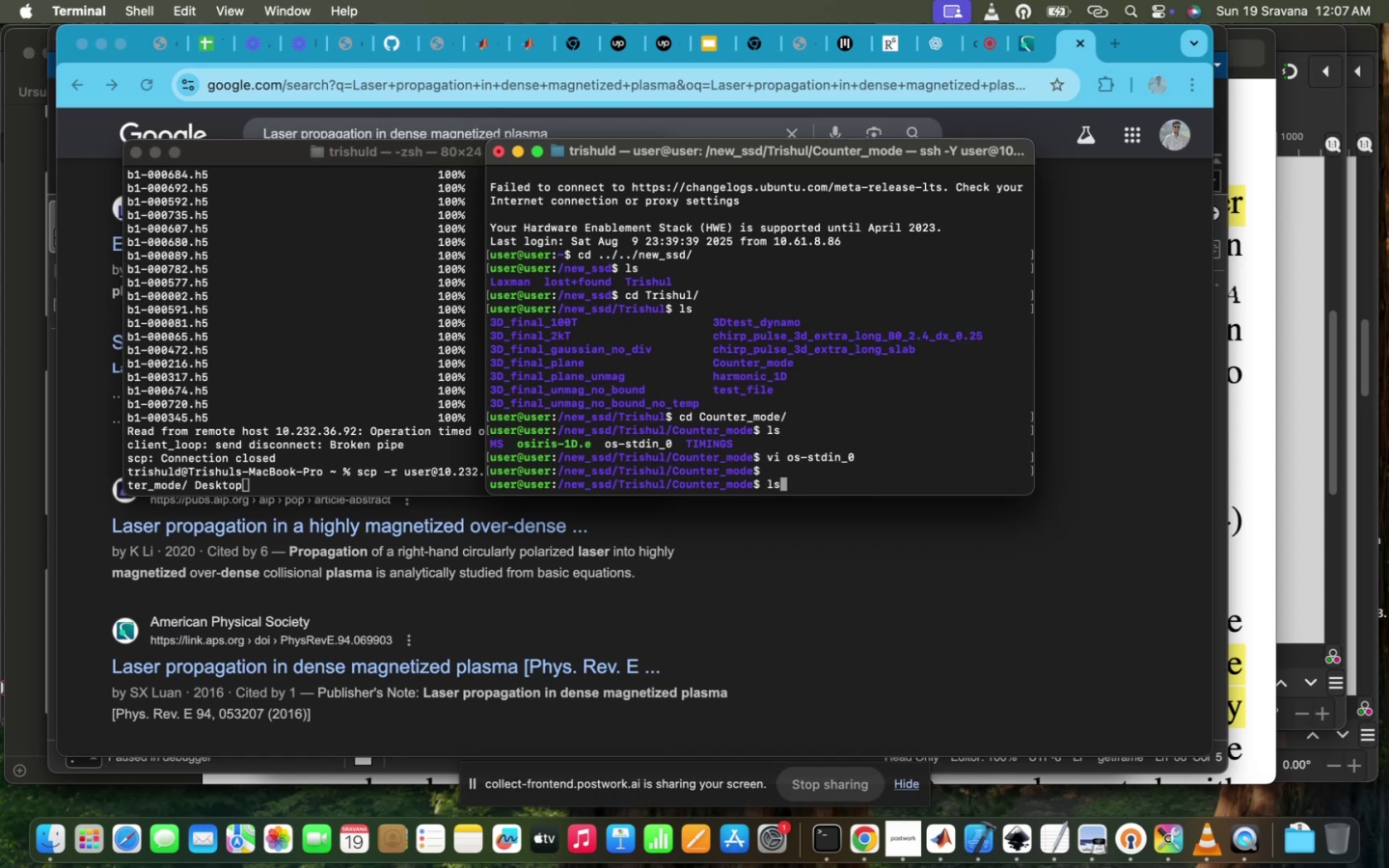 
key(ArrowUp)
 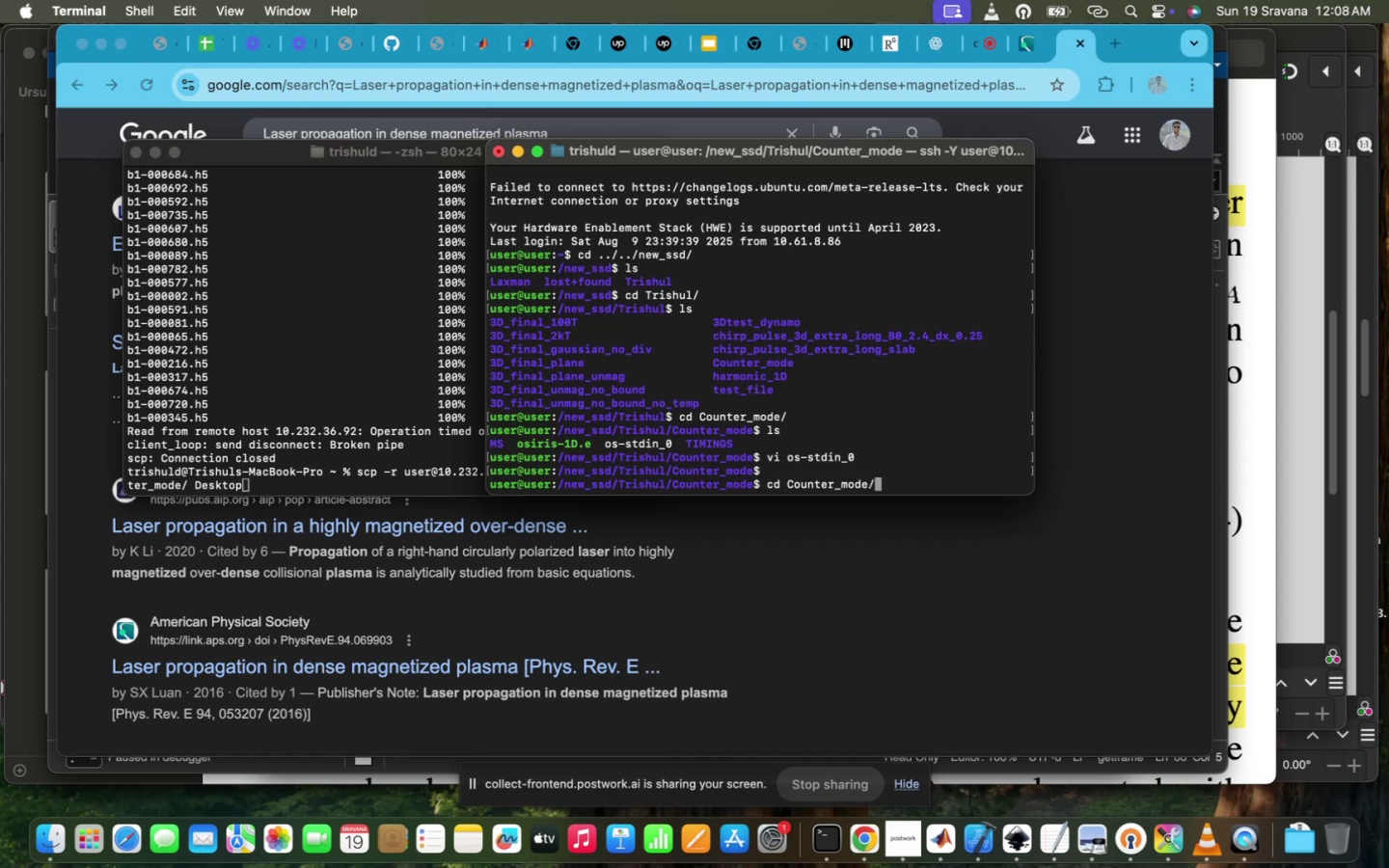 
key(ArrowUp)
 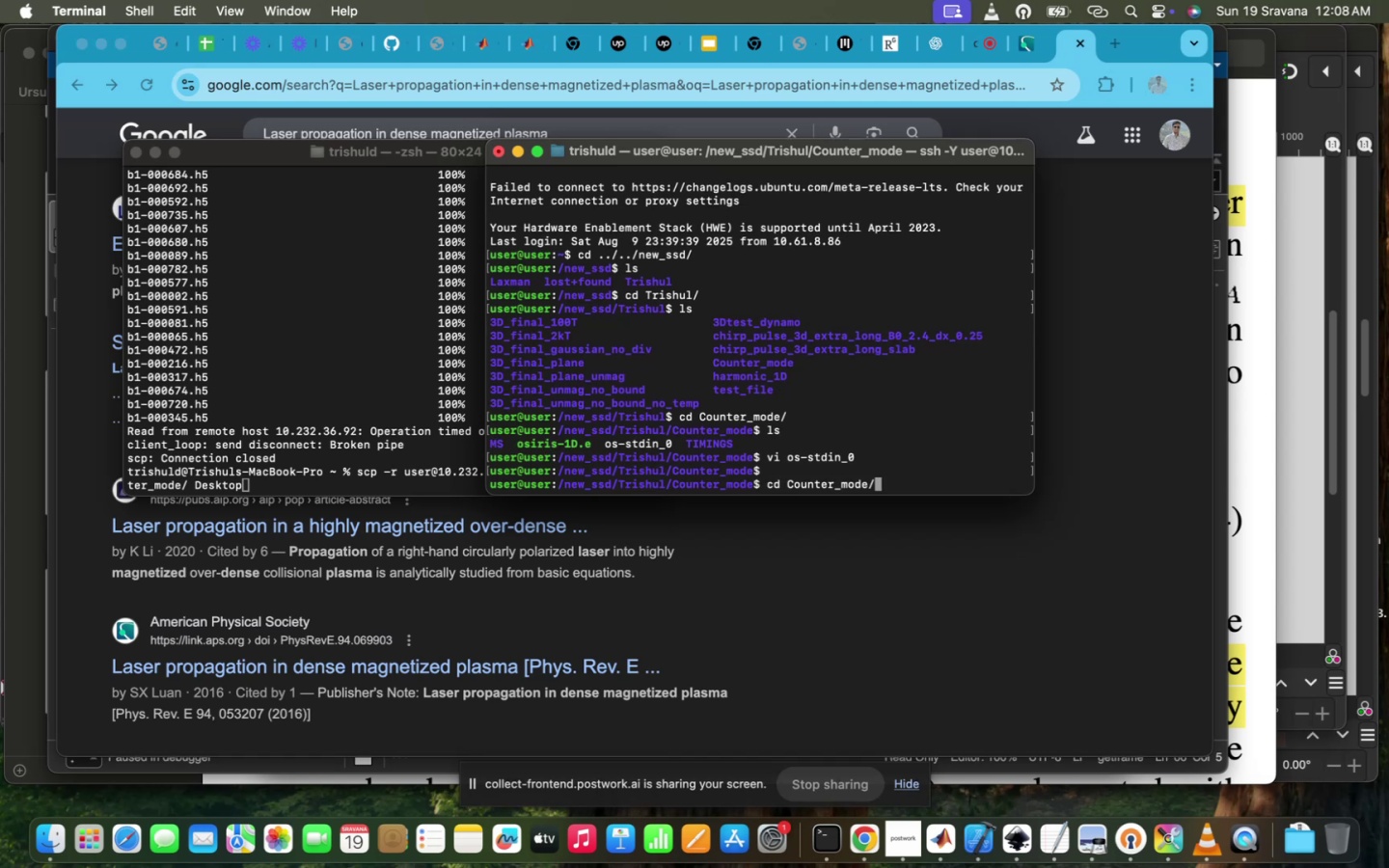 
key(ArrowUp)
 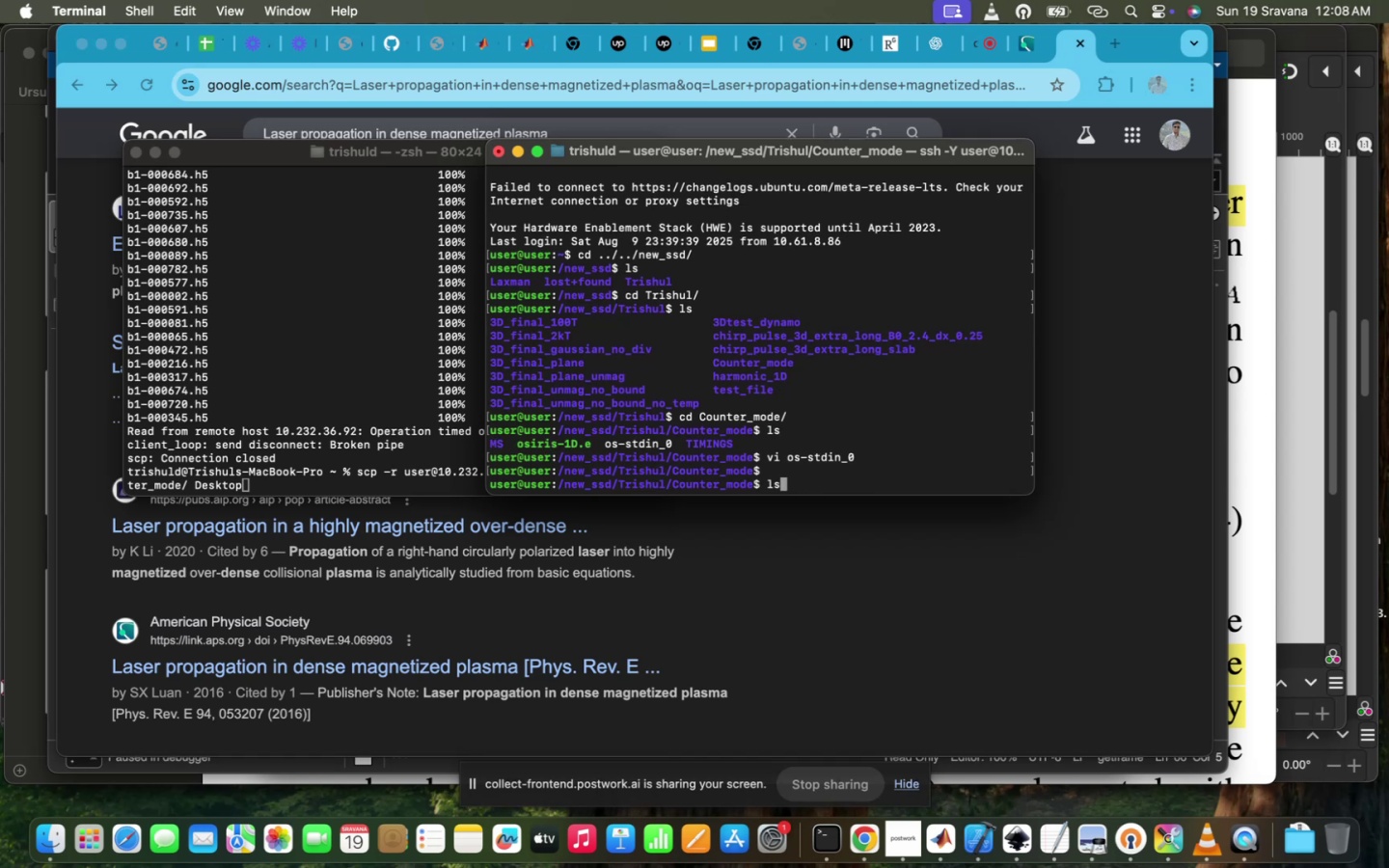 
key(ArrowDown)
 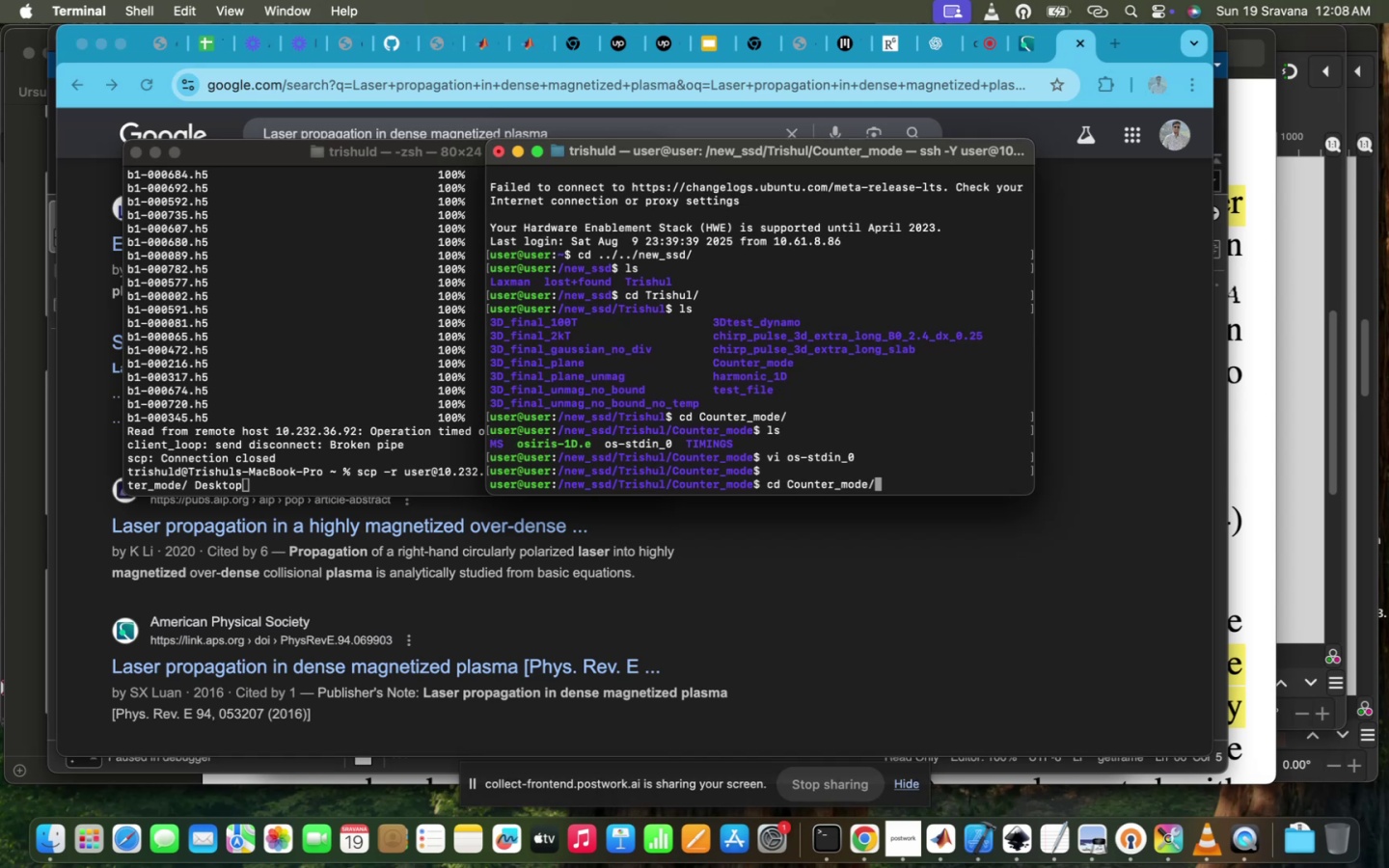 
key(Backspace)
 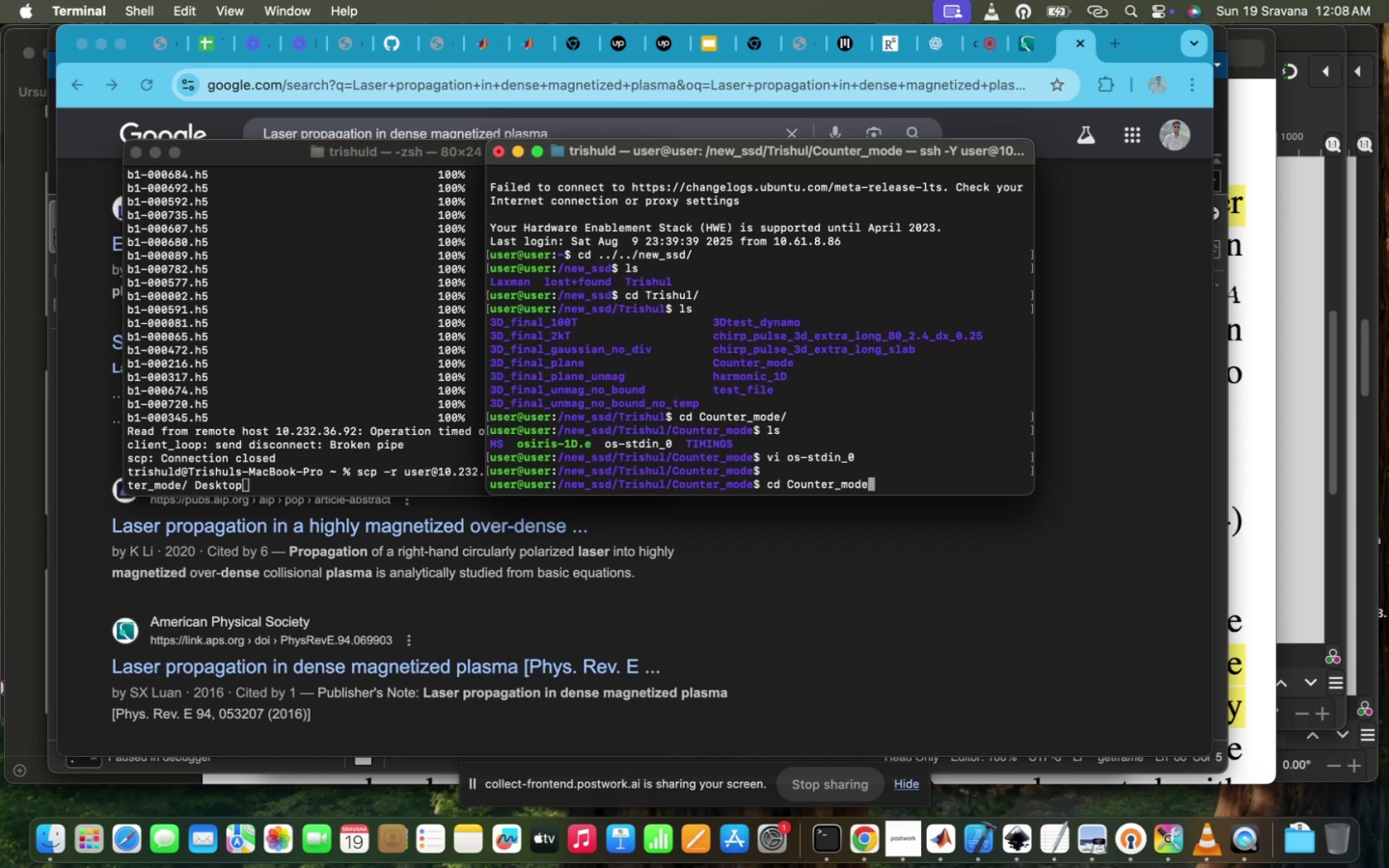 
key(Backspace)
 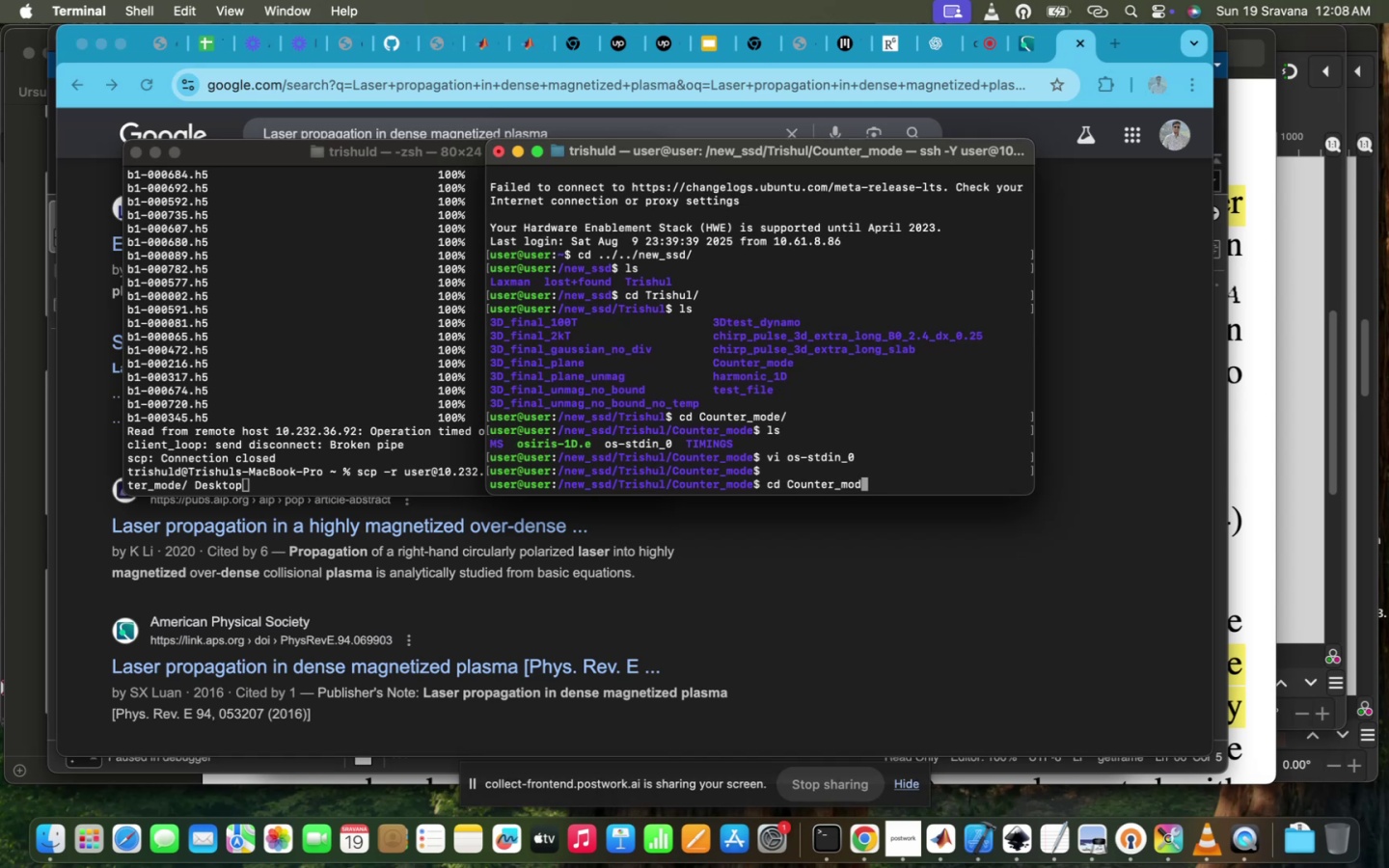 
key(ArrowDown)
 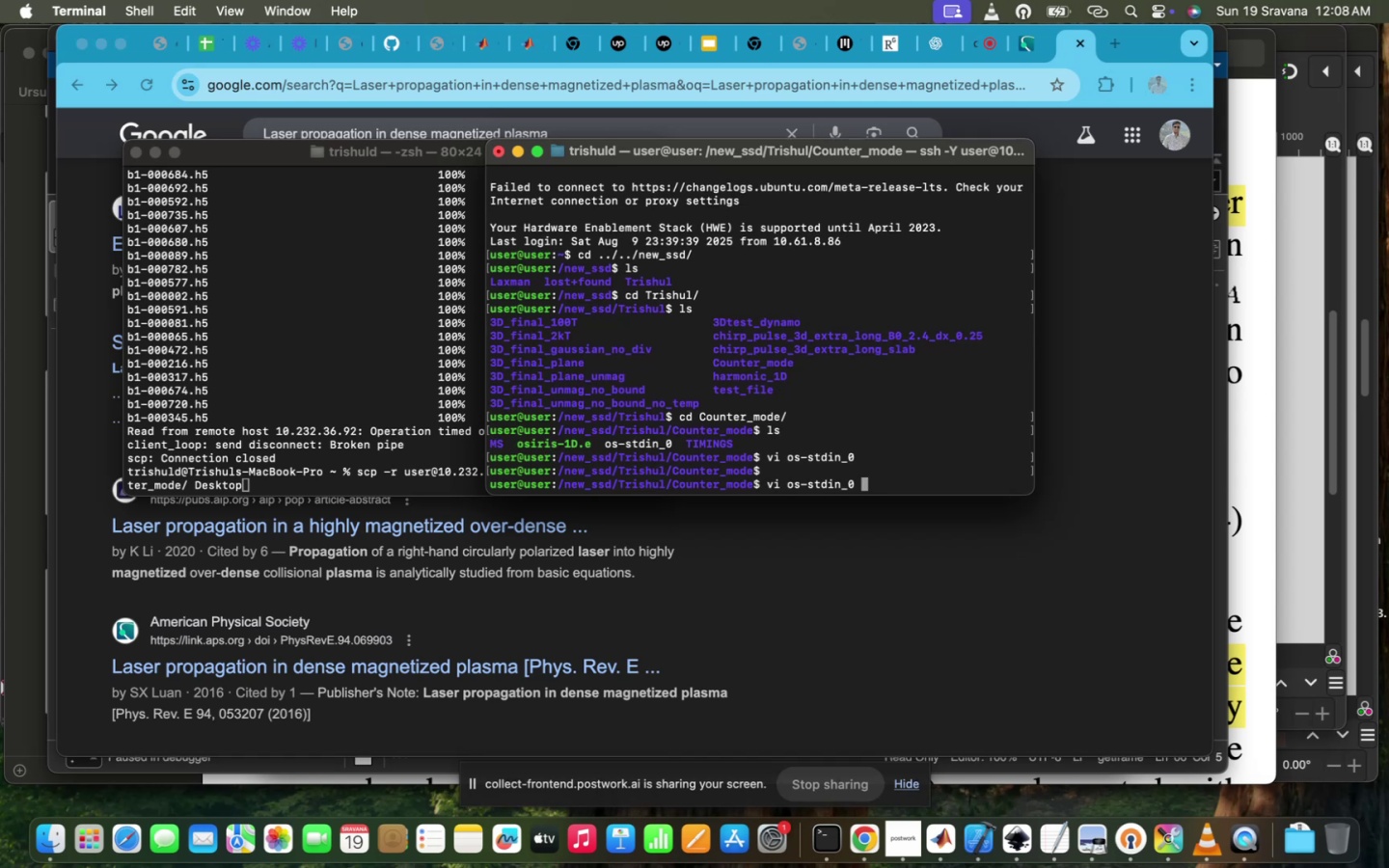 
key(ArrowDown)
 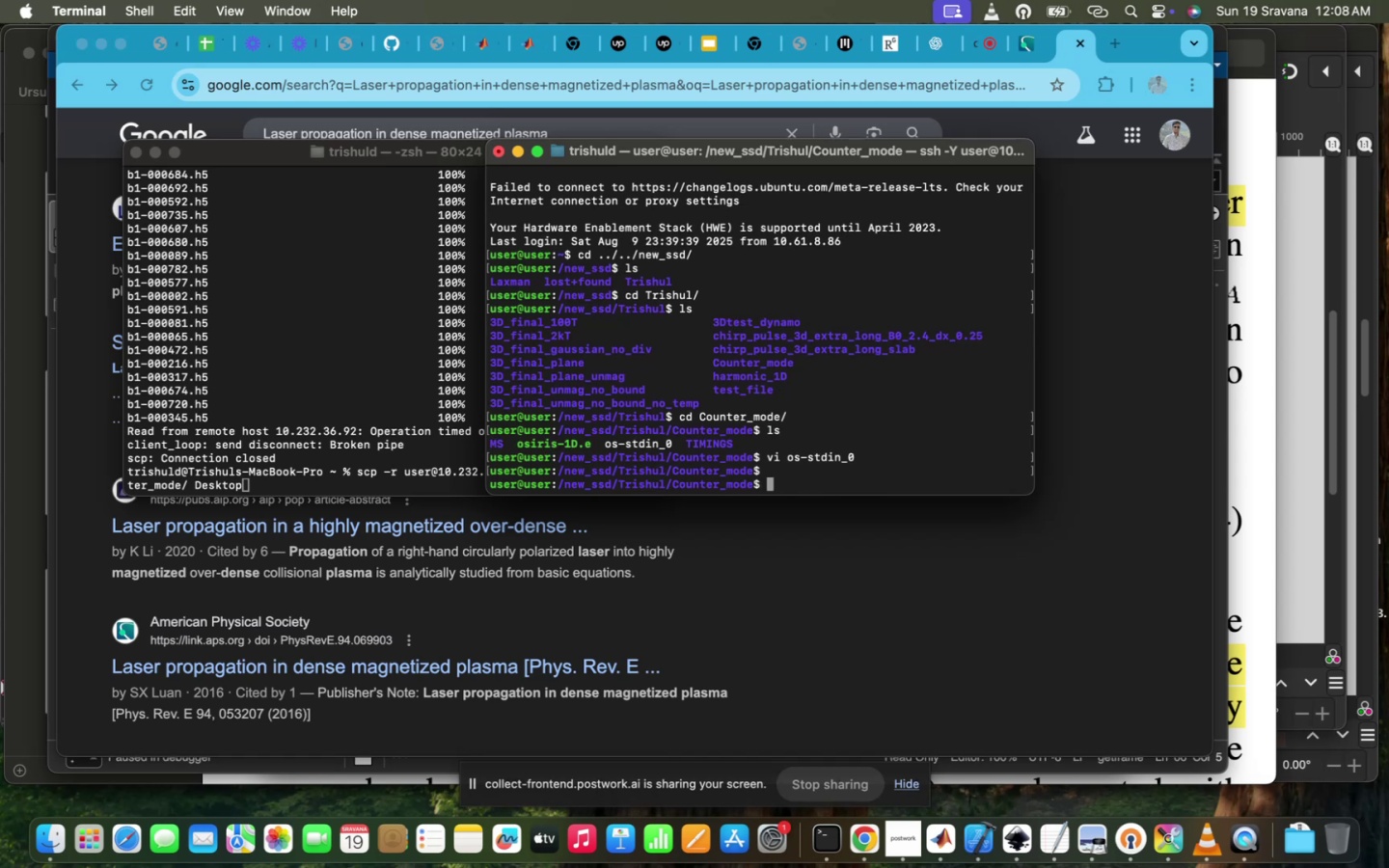 
key(ArrowDown)
 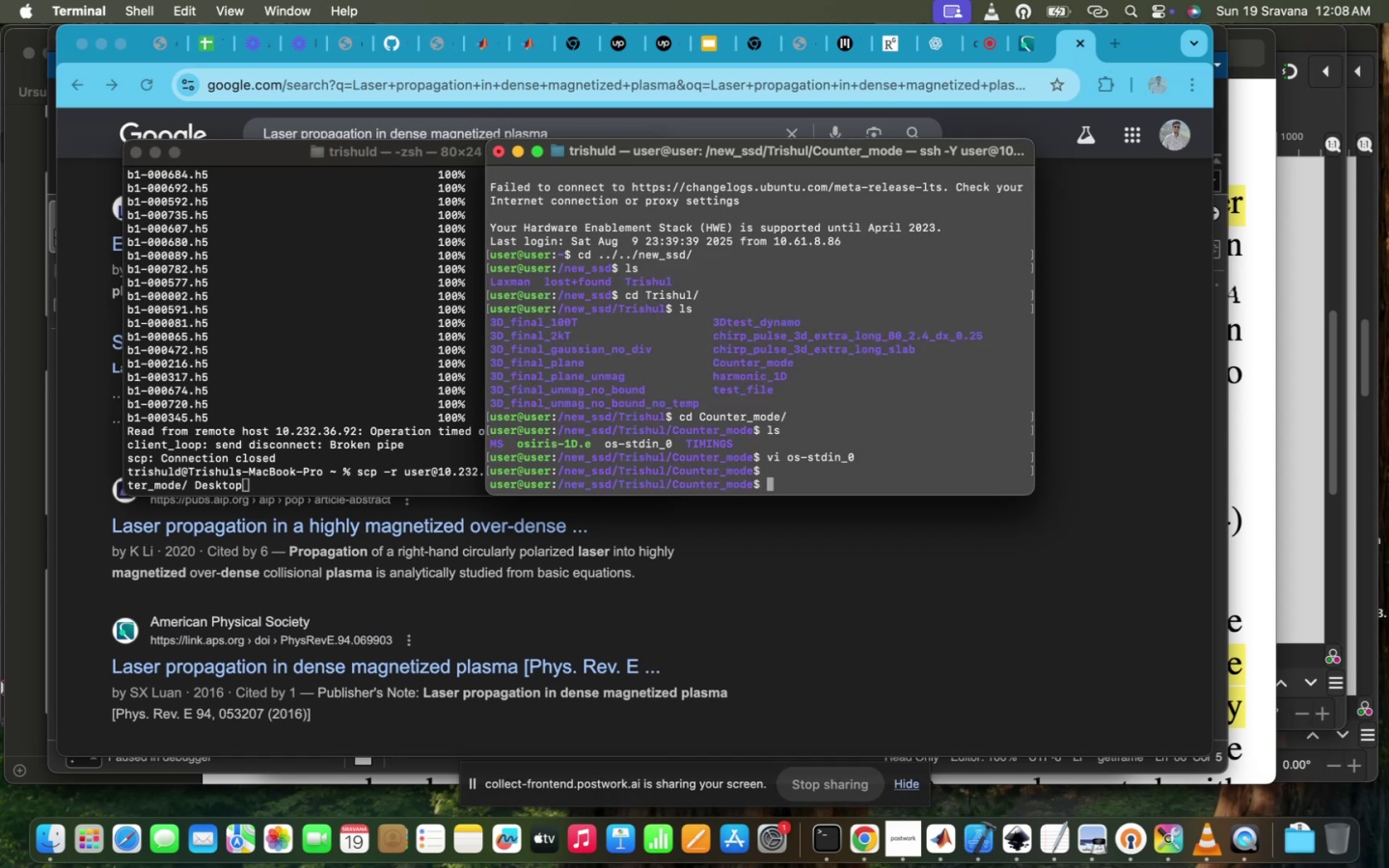 
key(ArrowDown)
 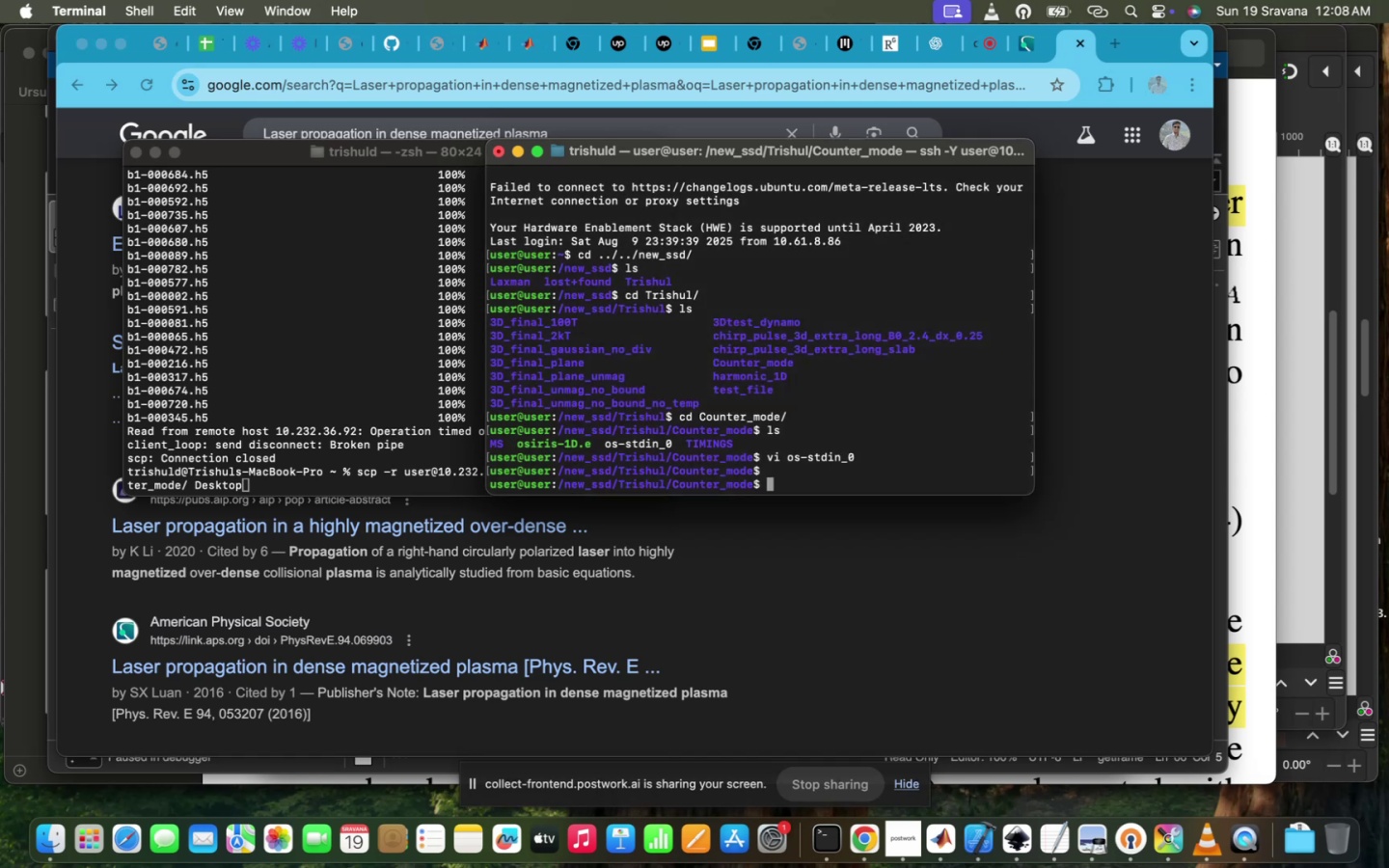 
type(mpo)
key(Backspace)
key(Backspace)
type(odul)
key(Tab)
type( lo)
key(Tab)
type(a)
key(Tab)
type(s)
key(Tab)
type(op)
key(Tab)
type(3)
key(Tab)
type(s)
key(Tab)
key(Backspace)
key(Backspace)
key(Backspace)
key(Backspace)
key(Backspace)
key(Backspace)
key(Backspace)
key(Backspace)
key(Backspace)
type(hdf)
key(Tab)
type(o)
key(Backspace)
 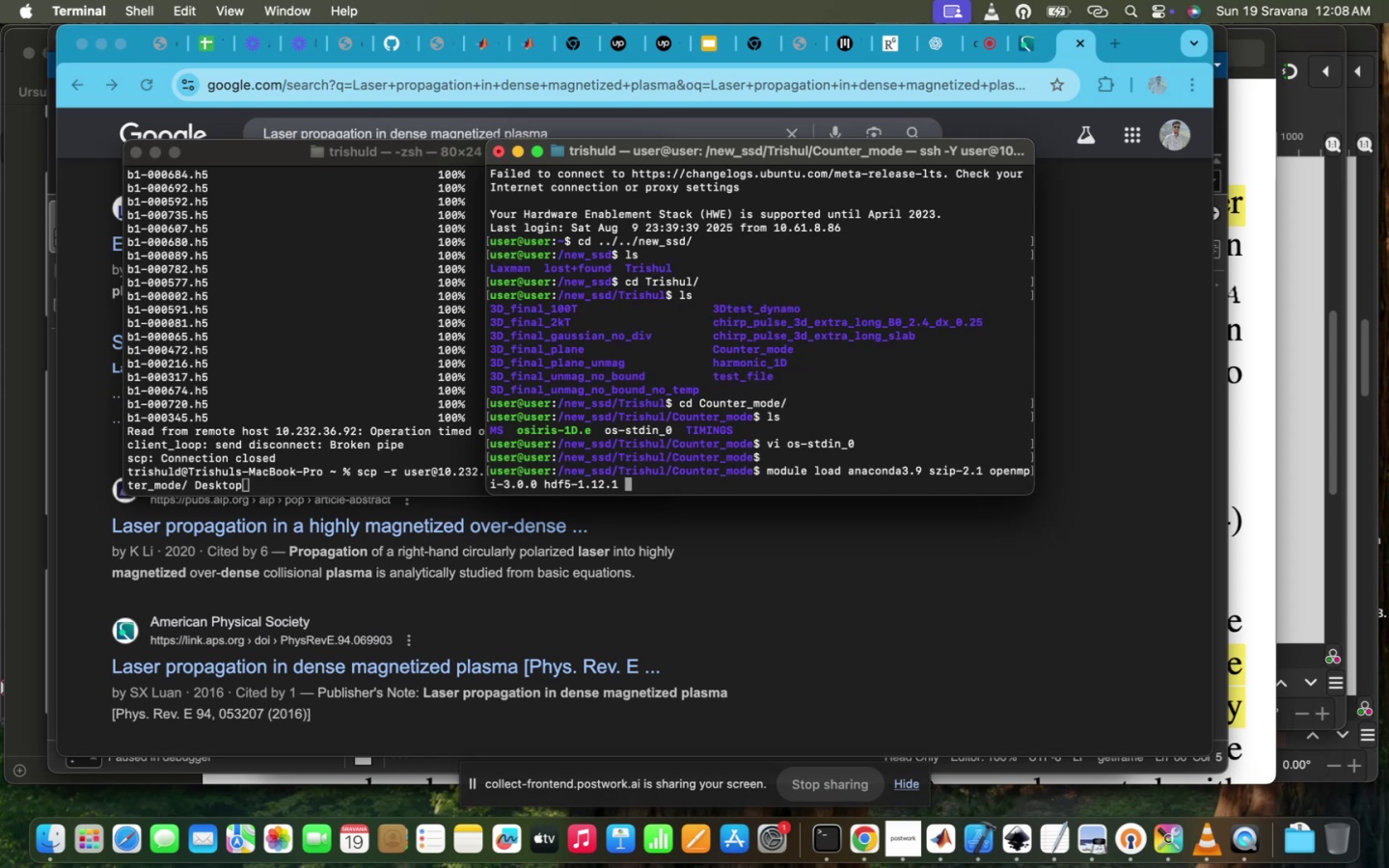 
wait(5.09)
 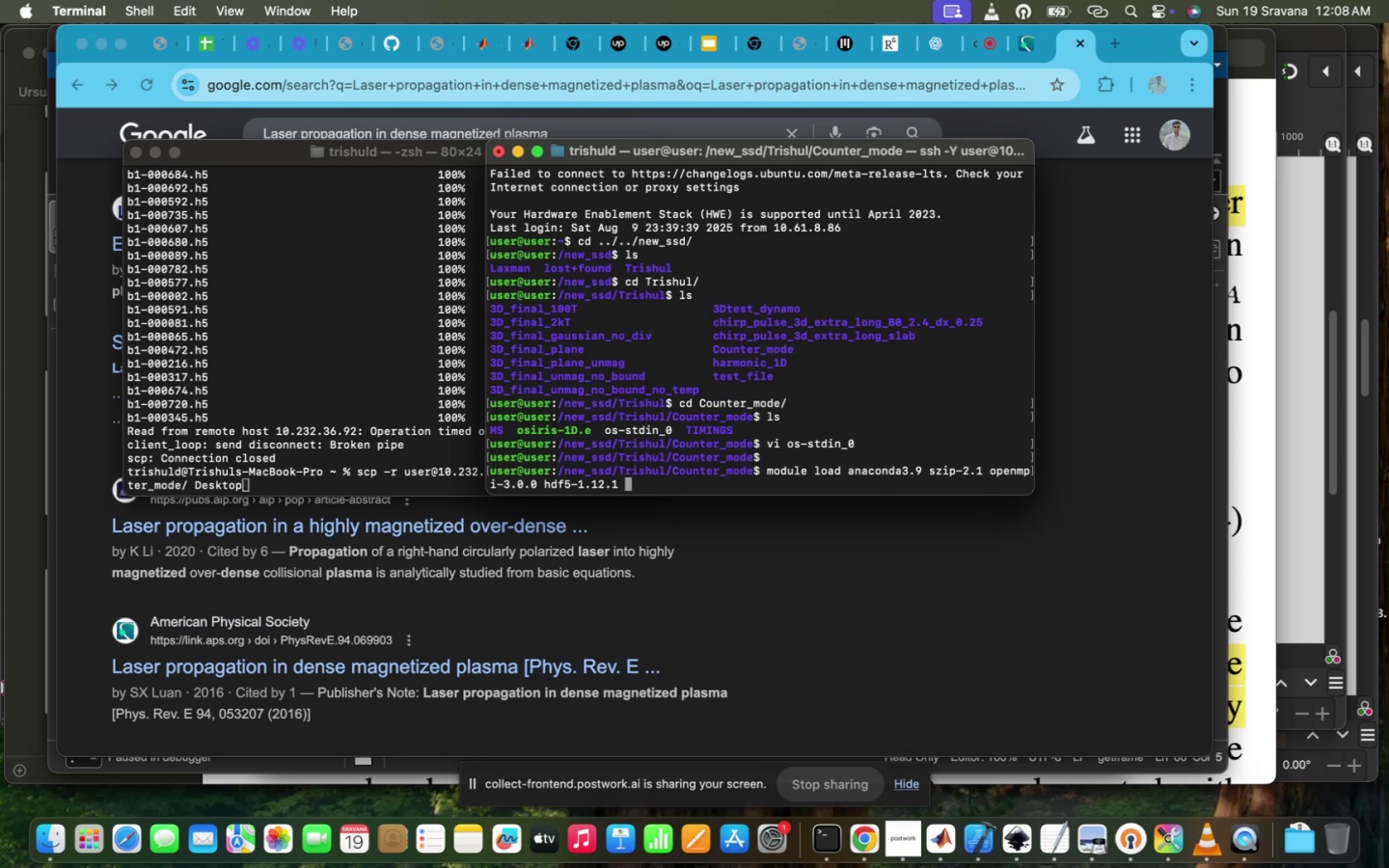 
type(osi)
key(Tab)
type(-)
key(Tab)
 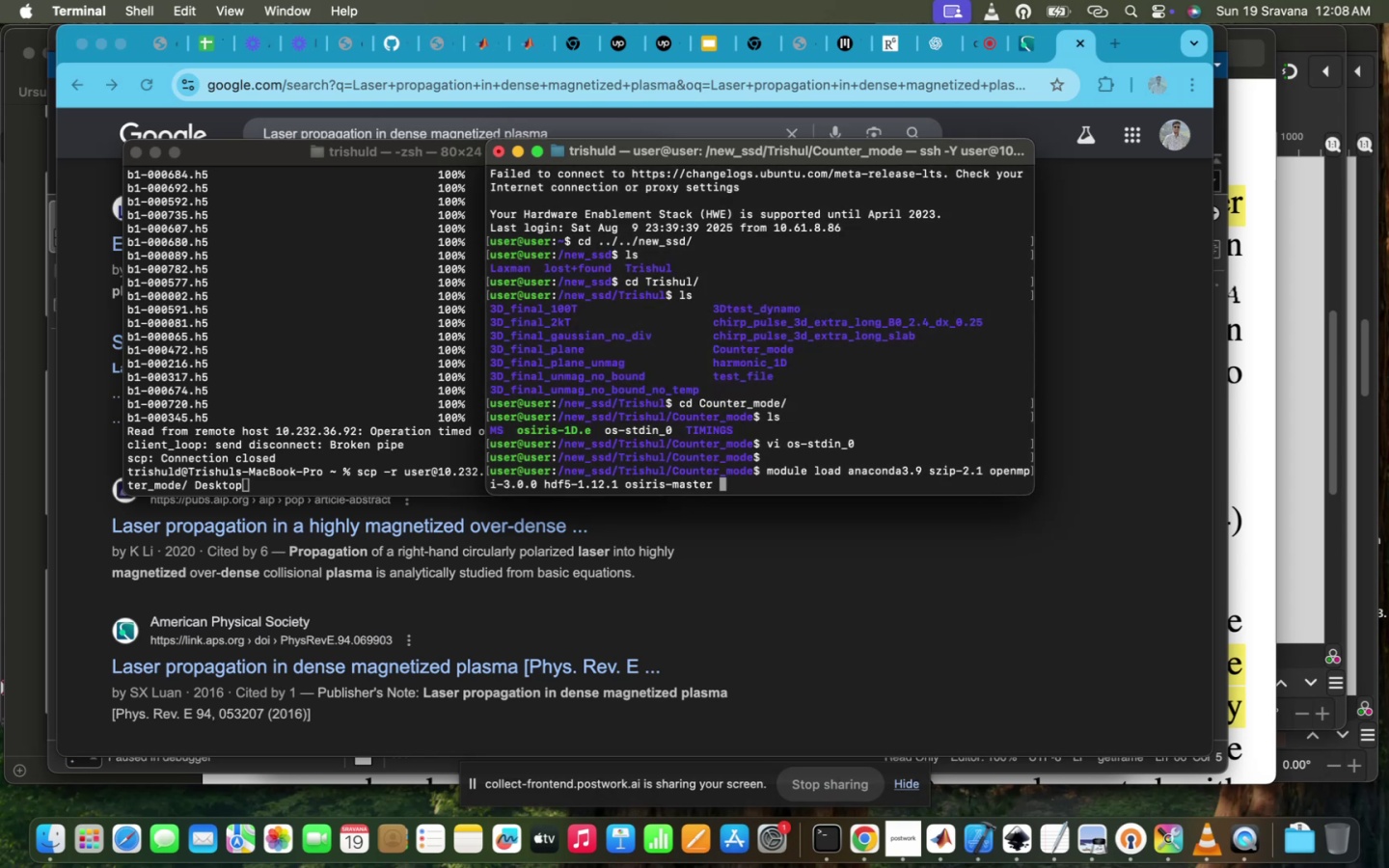 
key(Enter)
 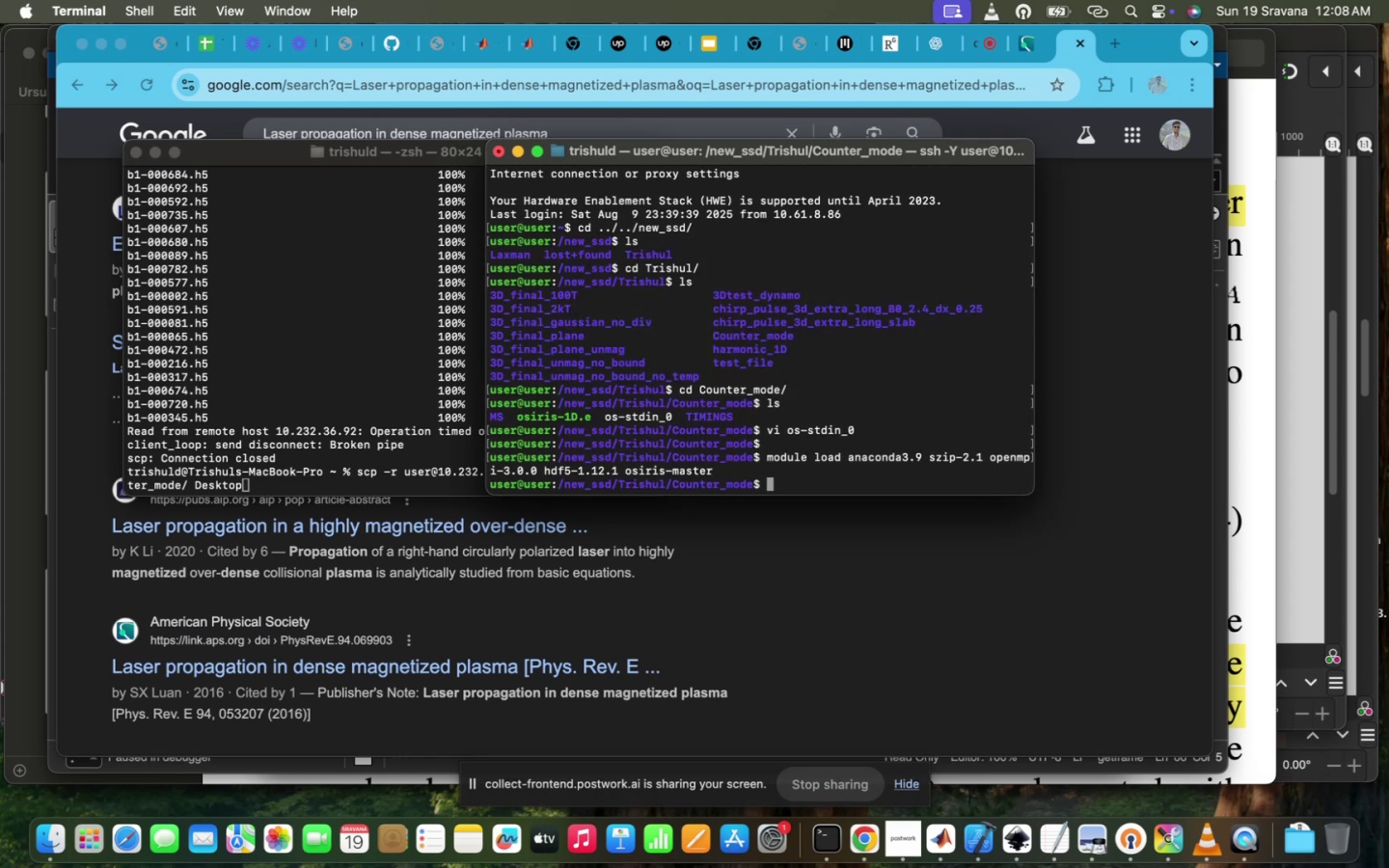 
type(mpirun -bn)
key(Backspace)
key(Backspace)
type(np 48 os)
key(Tab)
type(i)
key(Tab)
type(os-)
key(Tab)
 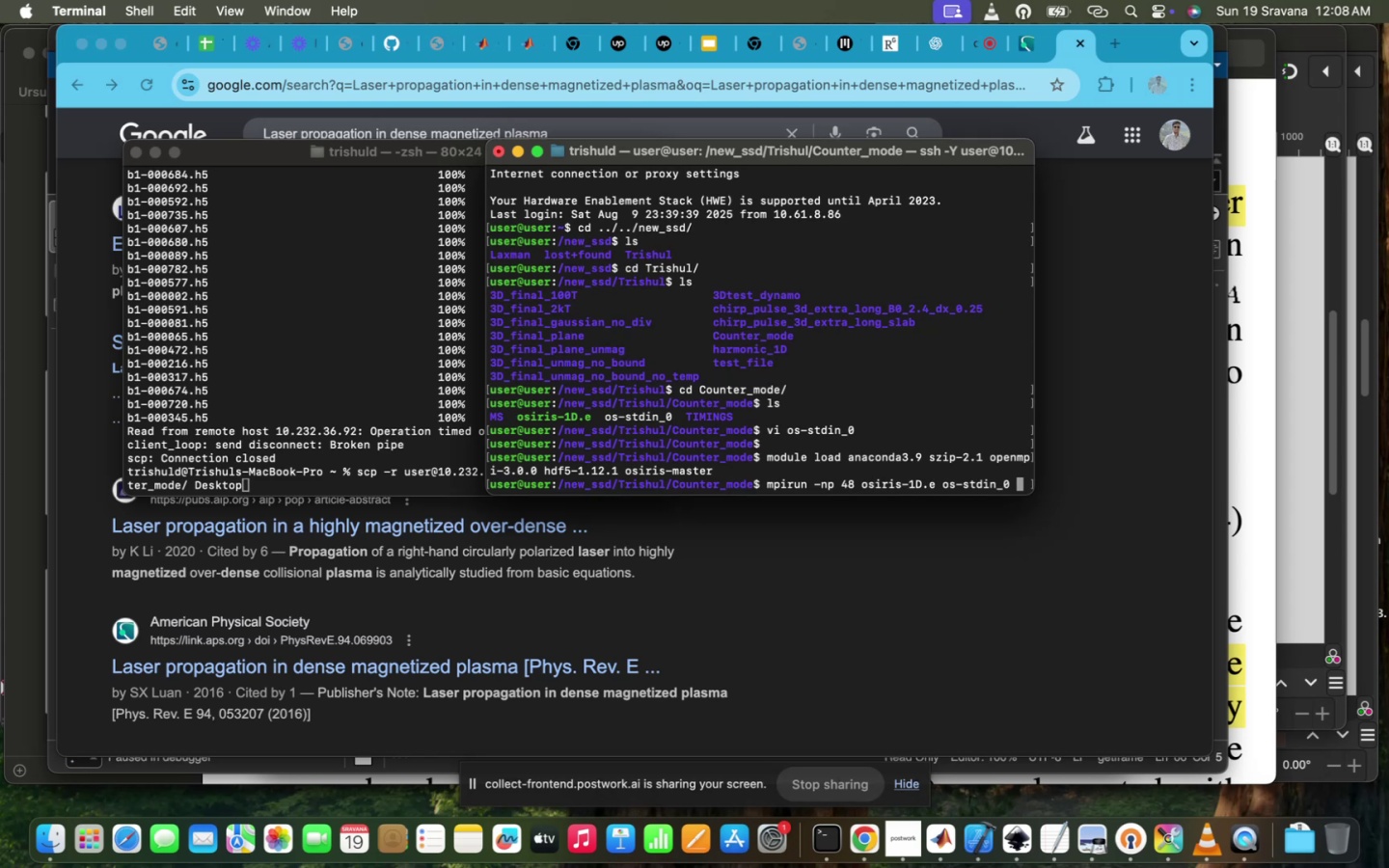 
key(Enter)
 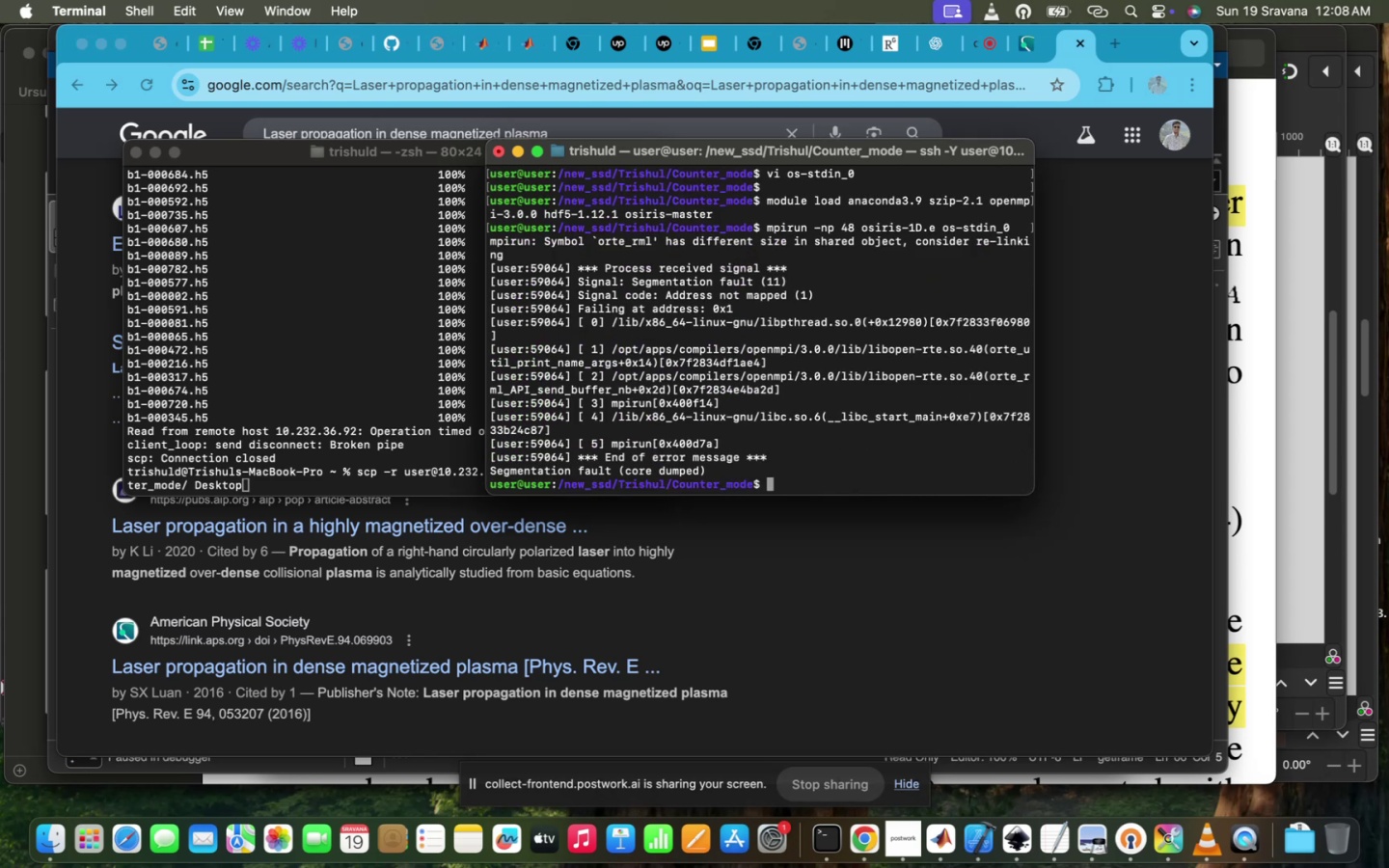 
wait(7.42)
 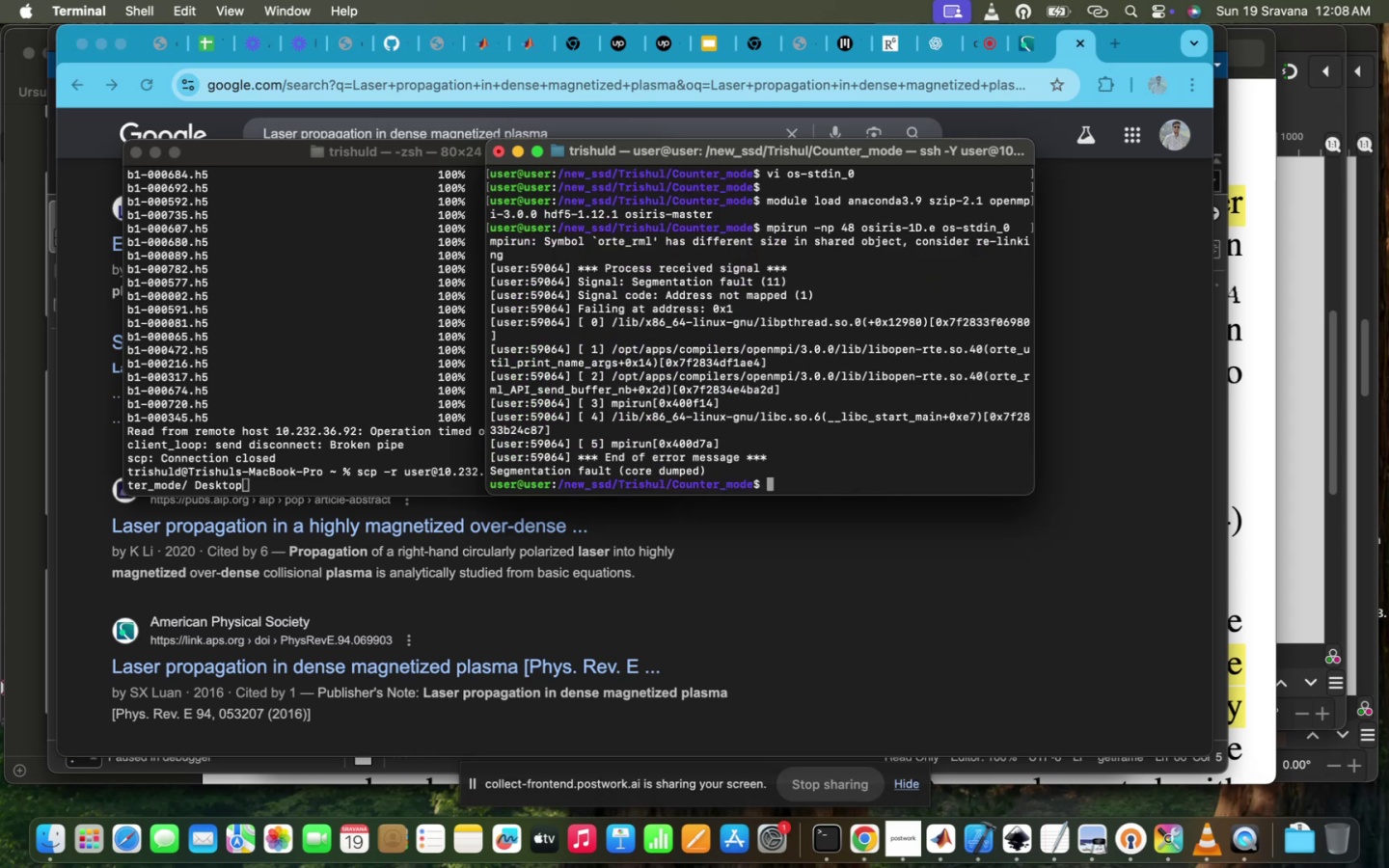 
key(ArrowUp)
 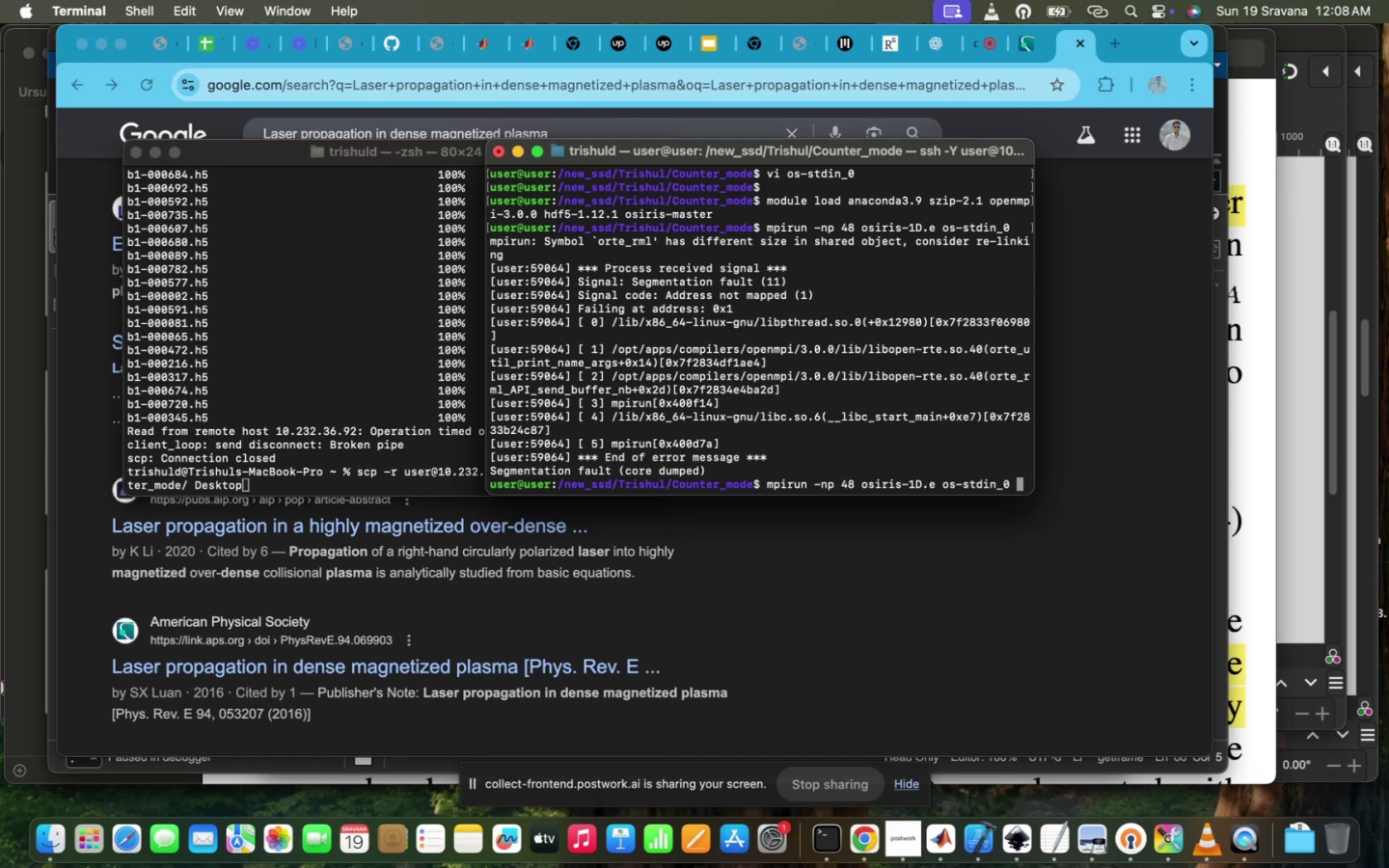 
key(ArrowUp)
 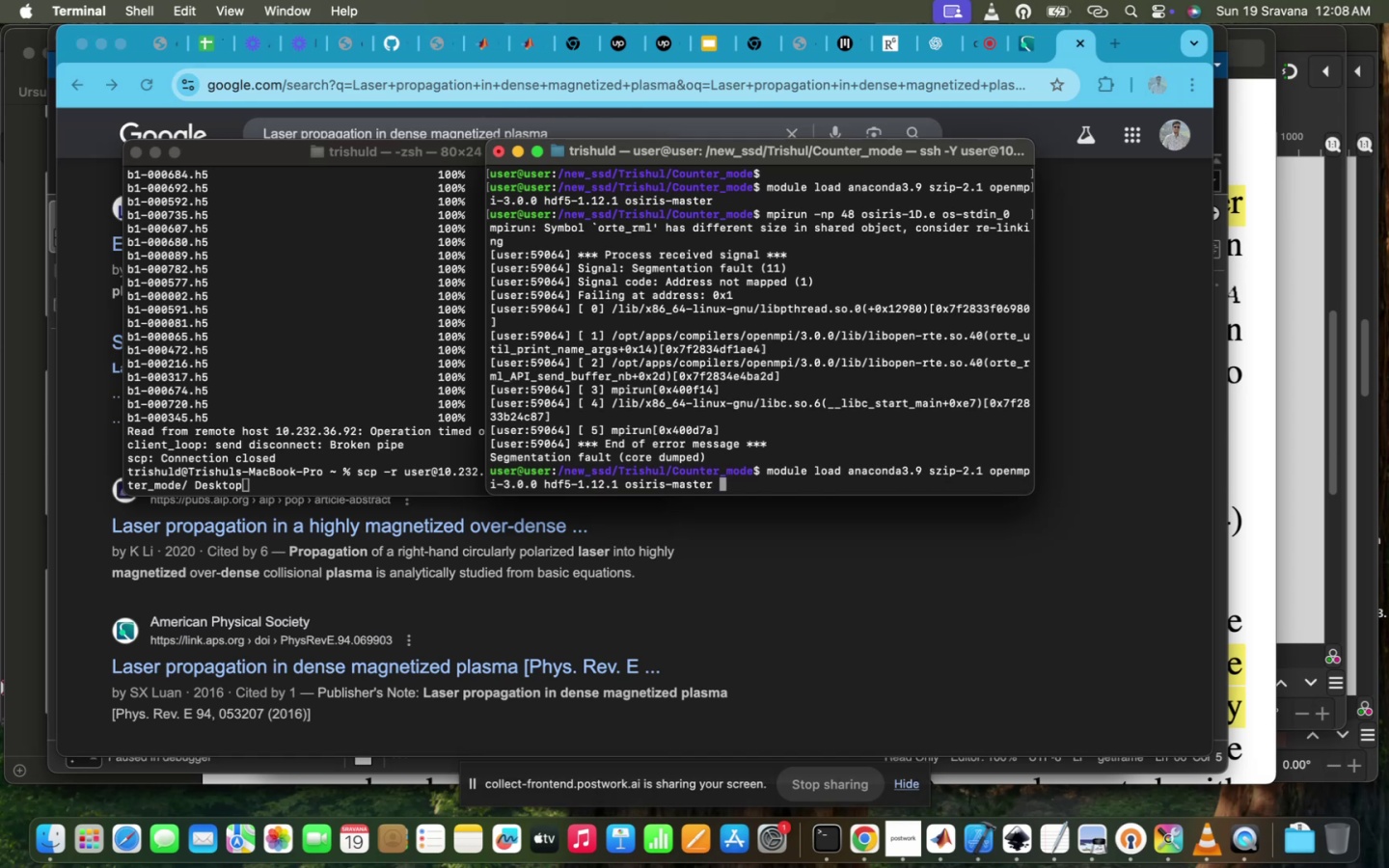 
wait(11.54)
 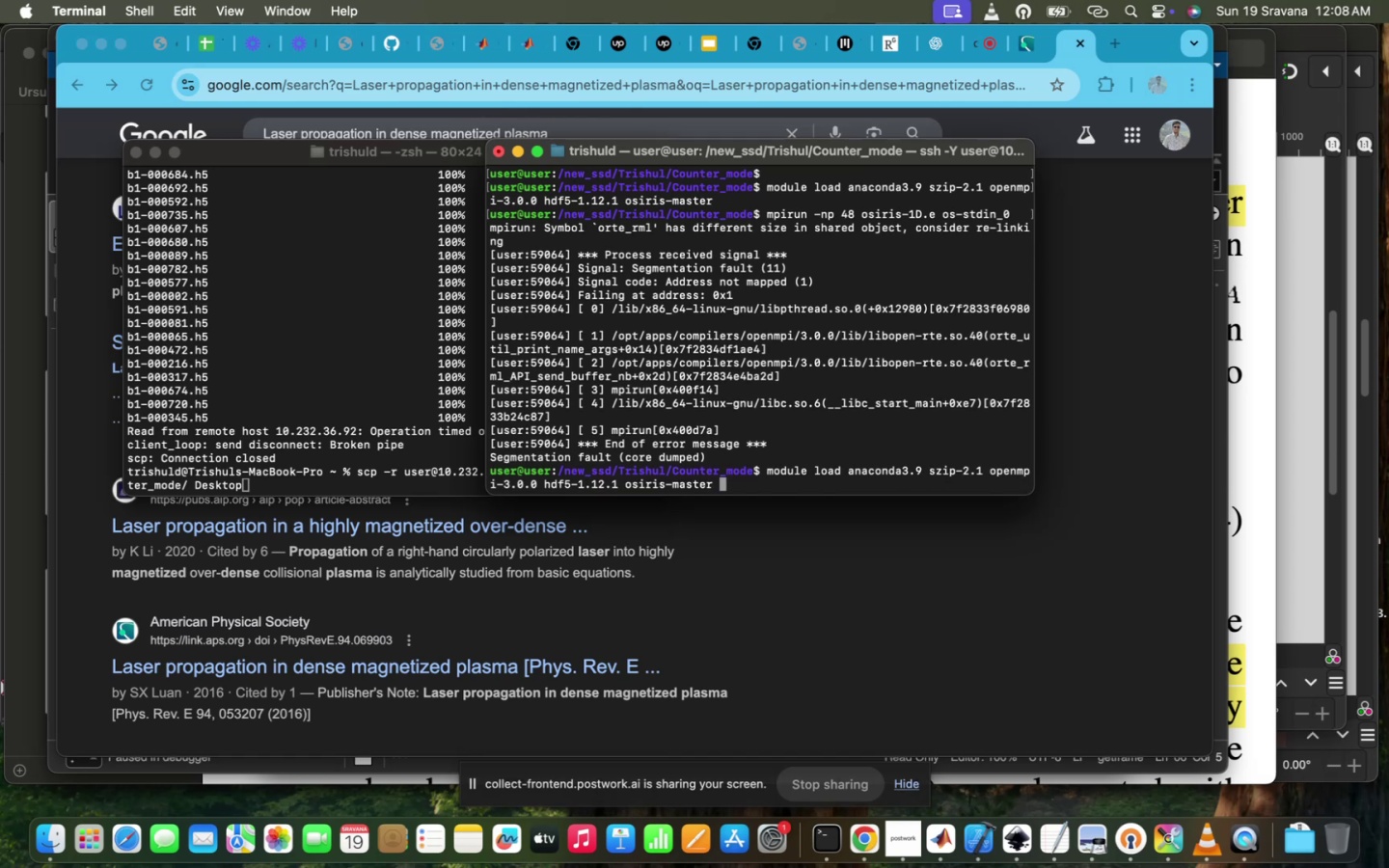 
key(Enter)
 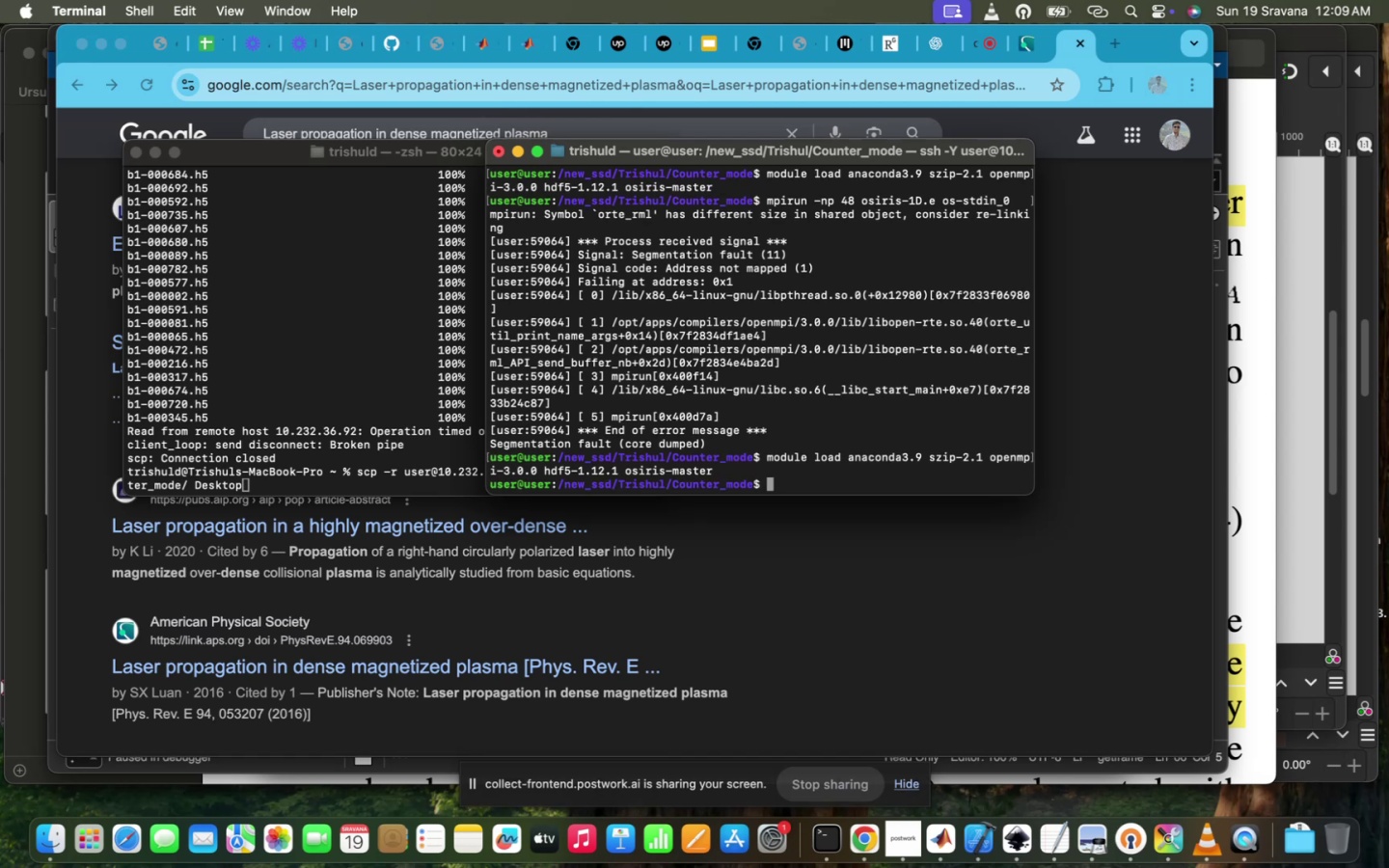 
key(ArrowUp)
 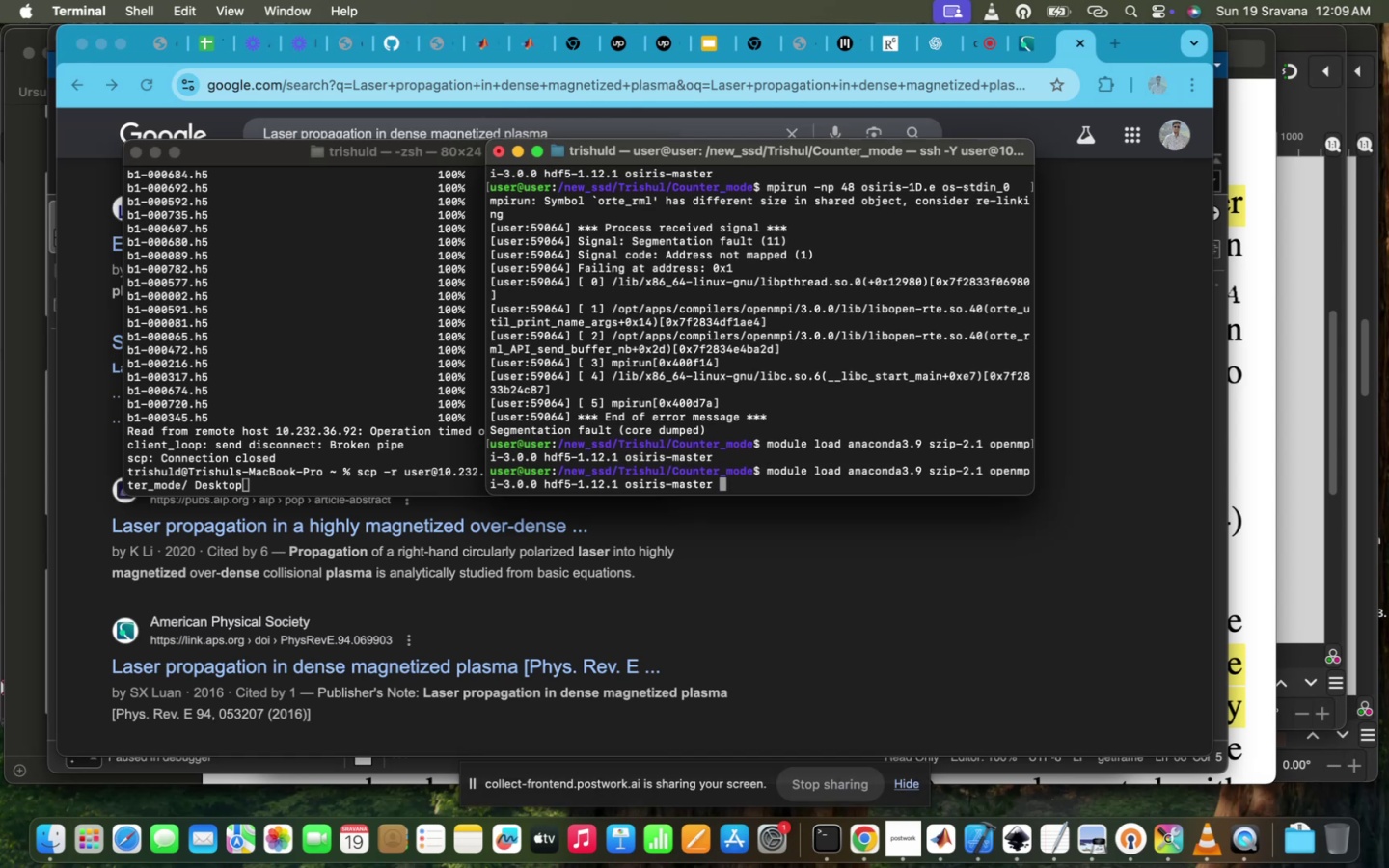 
key(ArrowUp)
 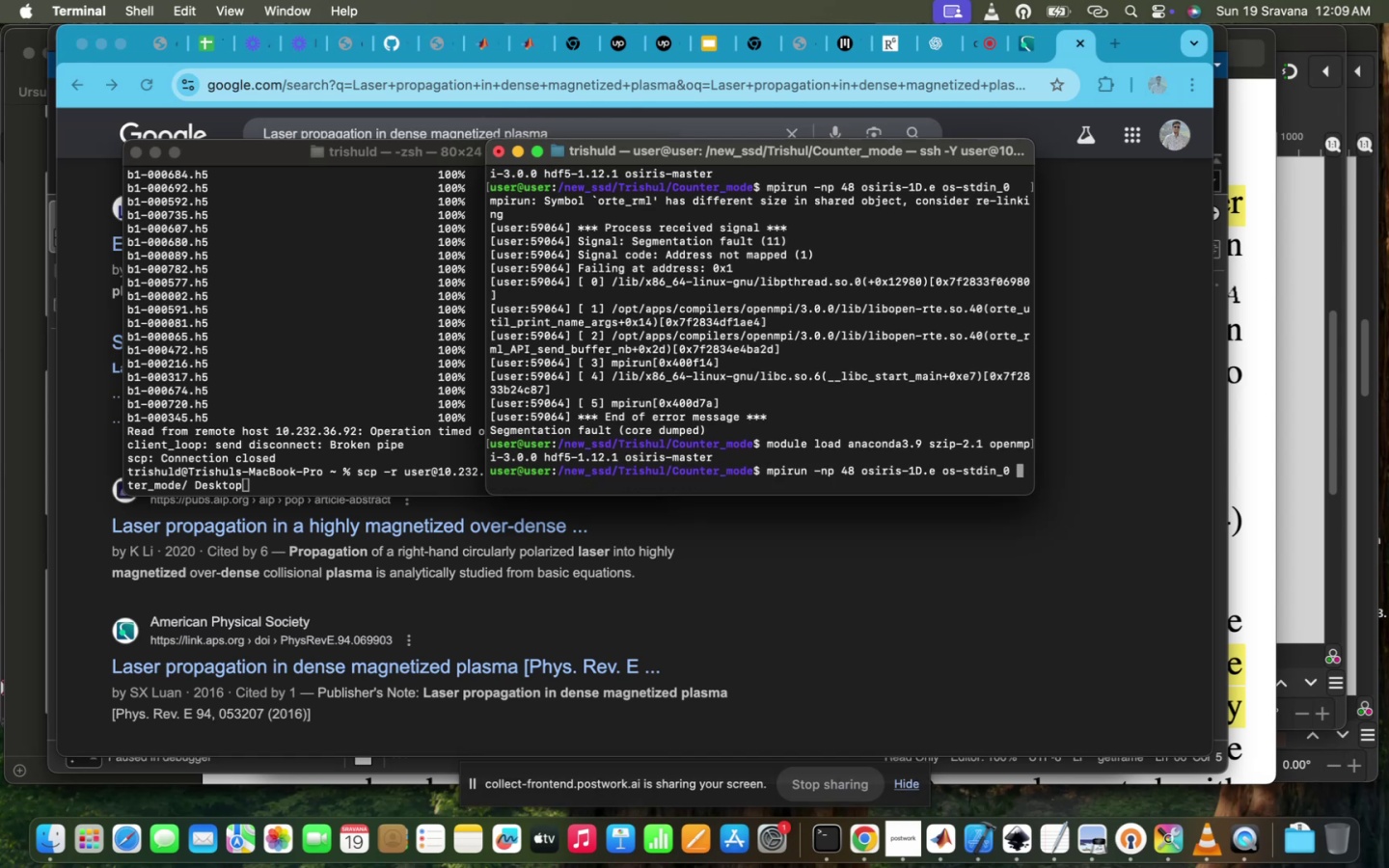 
key(Enter)
 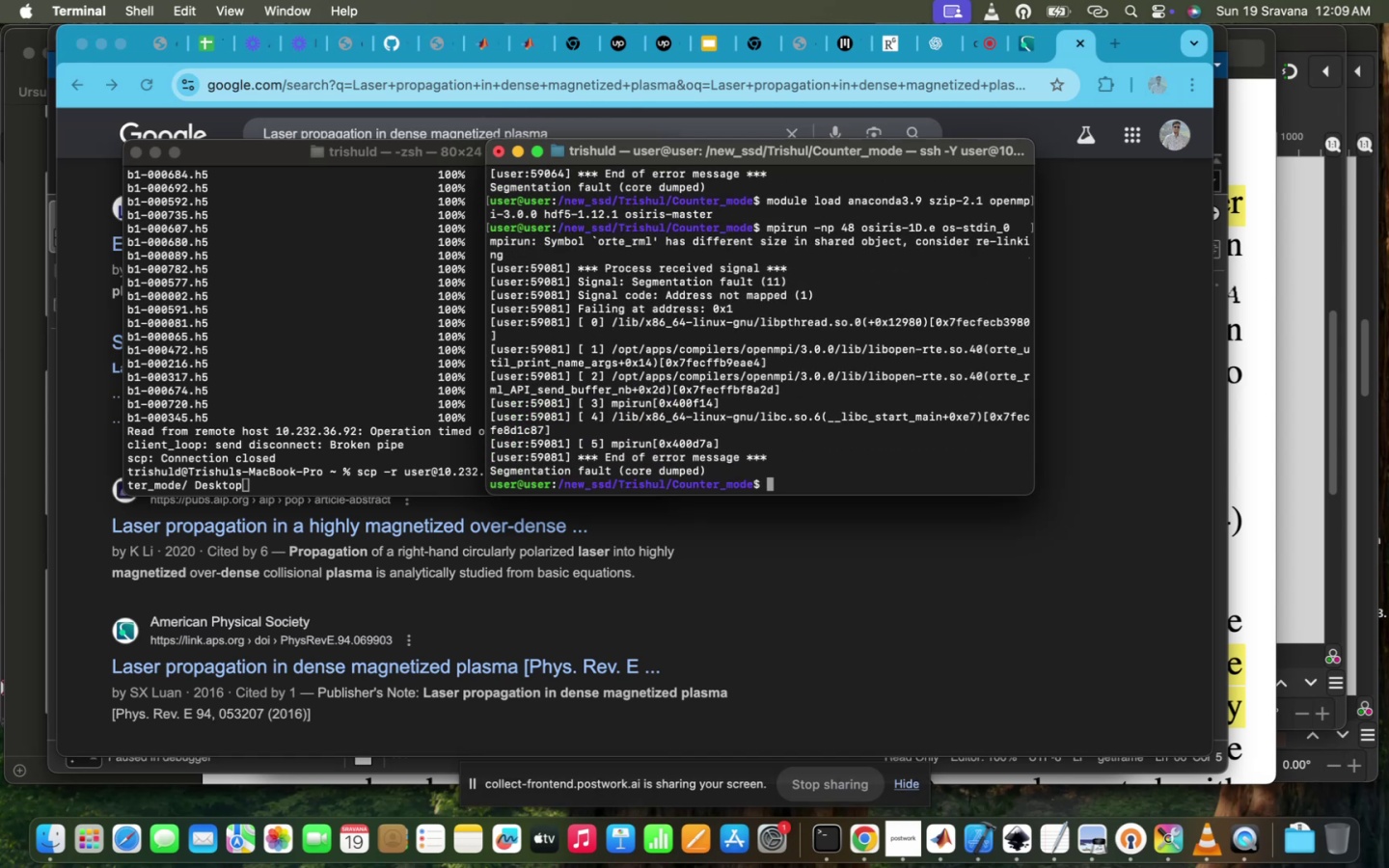 
type(ls)
 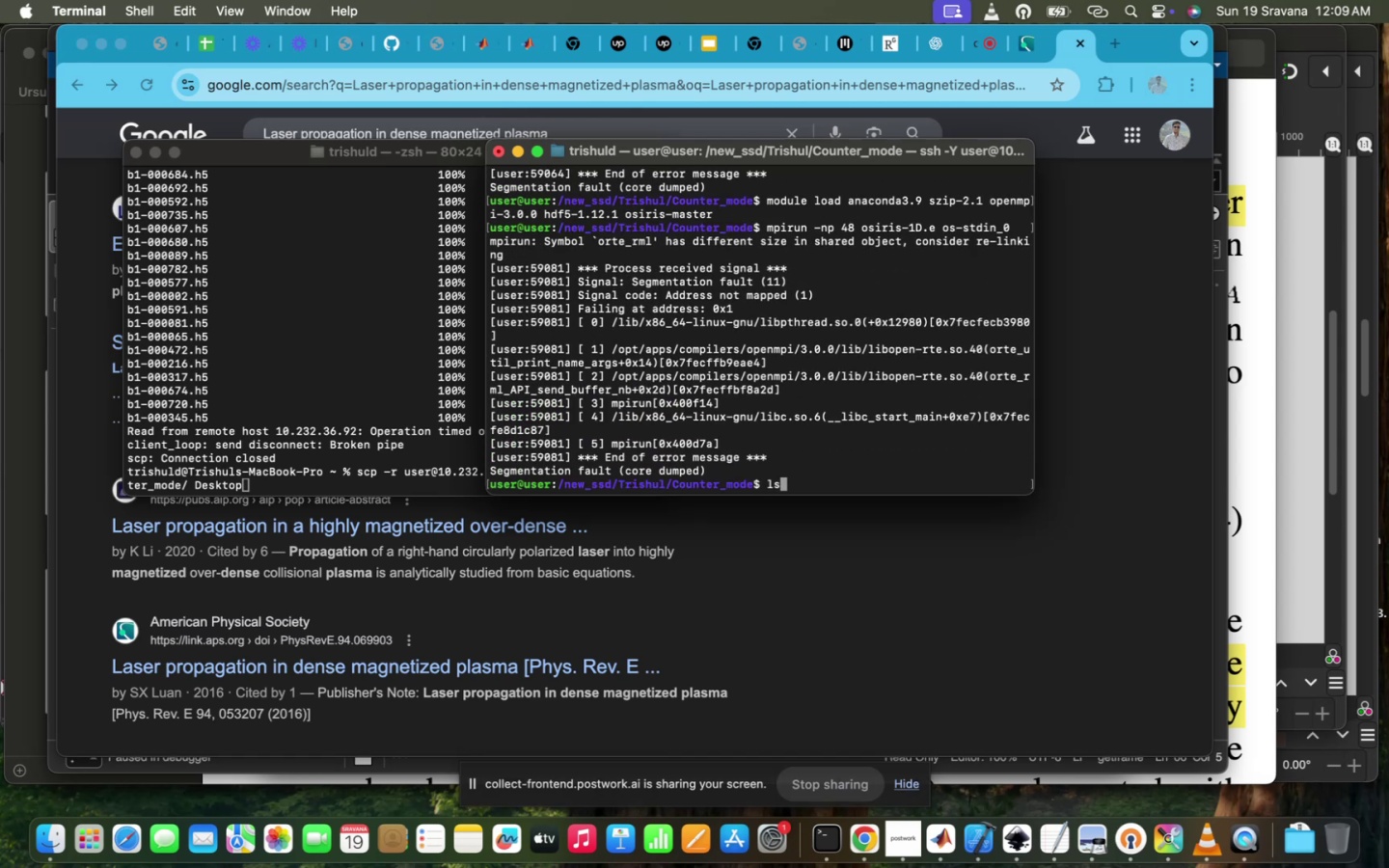 
key(Enter)
 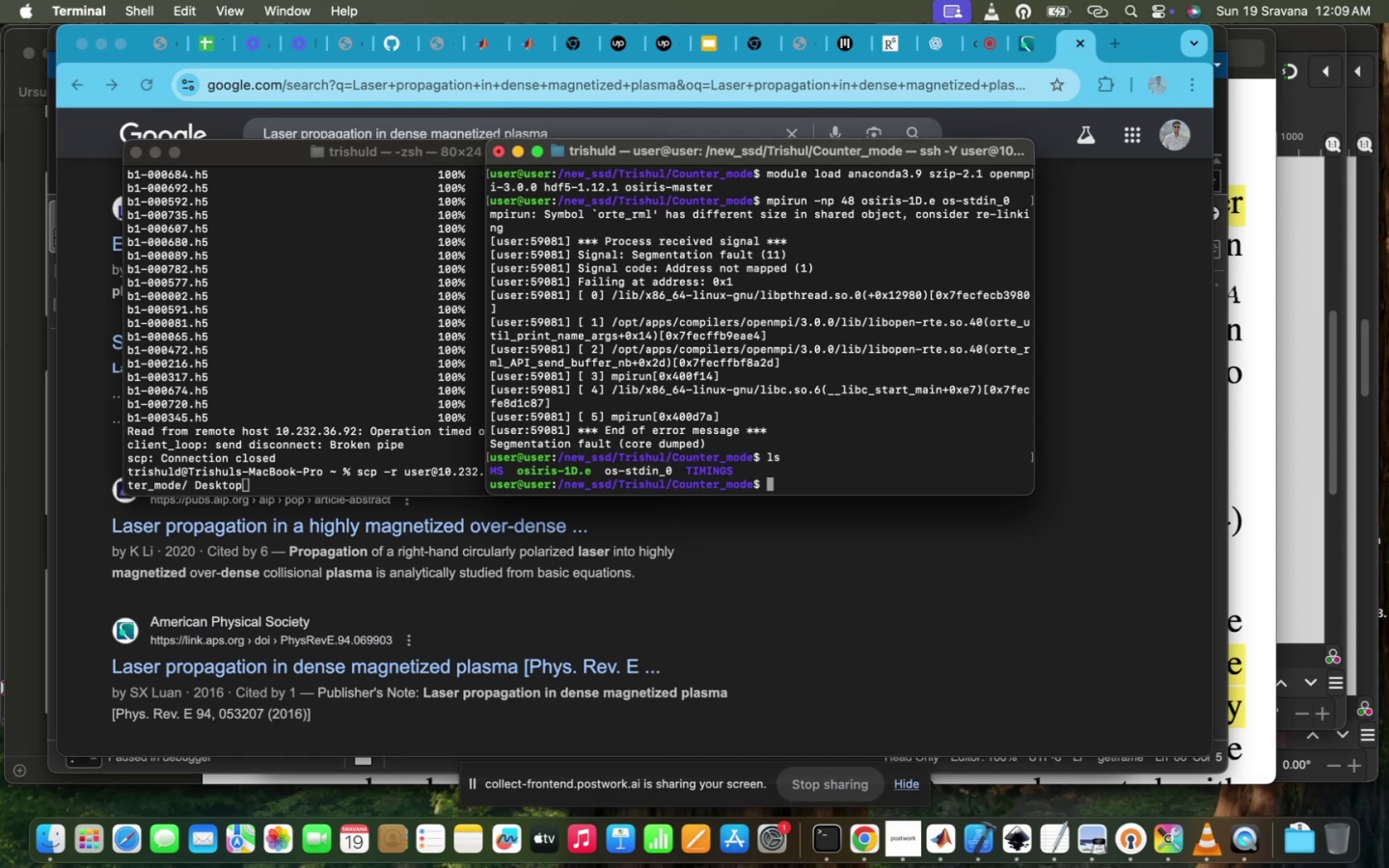 
type(module lisy)
key(Backspace)
type(t)
key(Tab)
 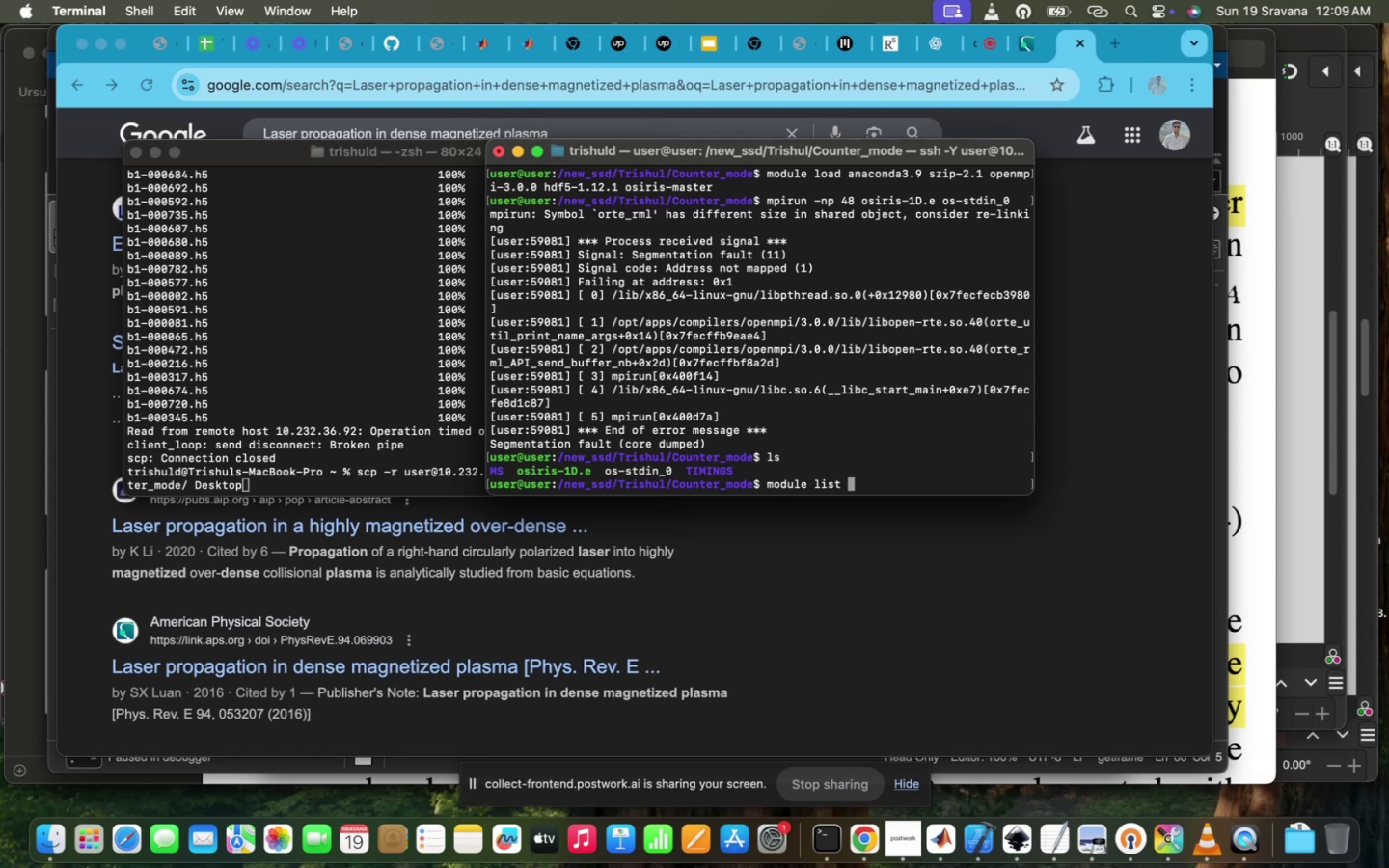 
key(Enter)
 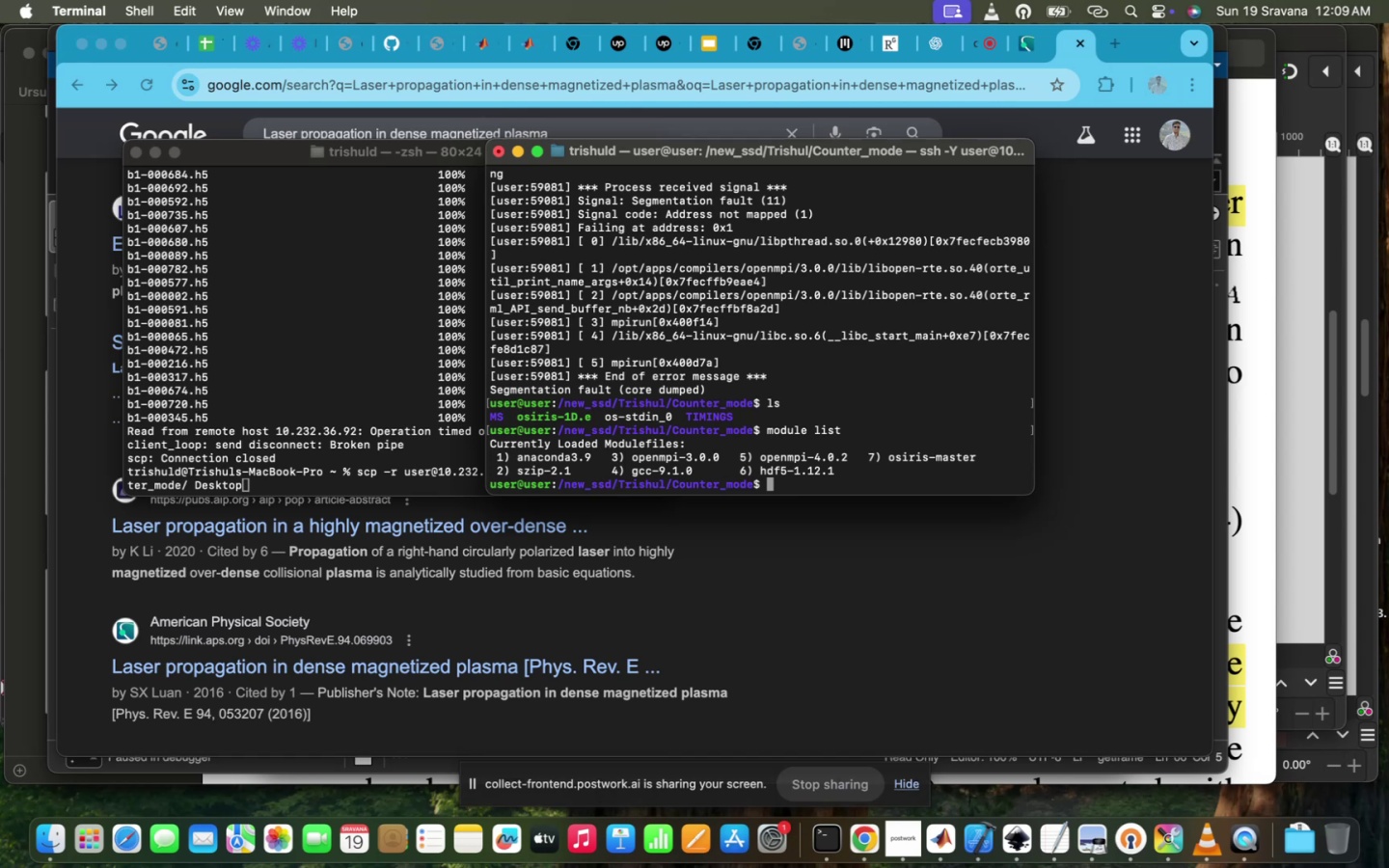 
wait(5.85)
 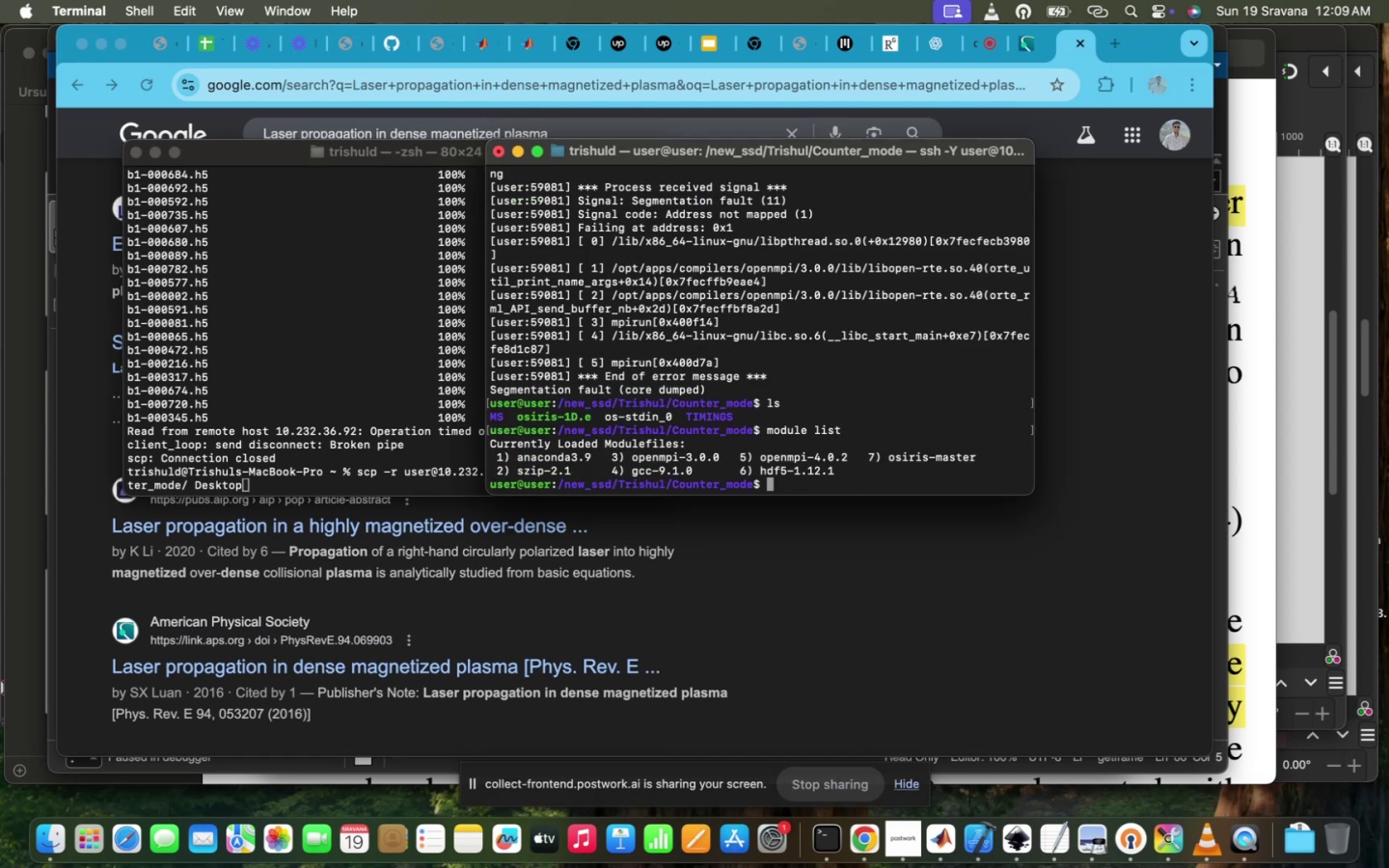 
key(ArrowUp)
 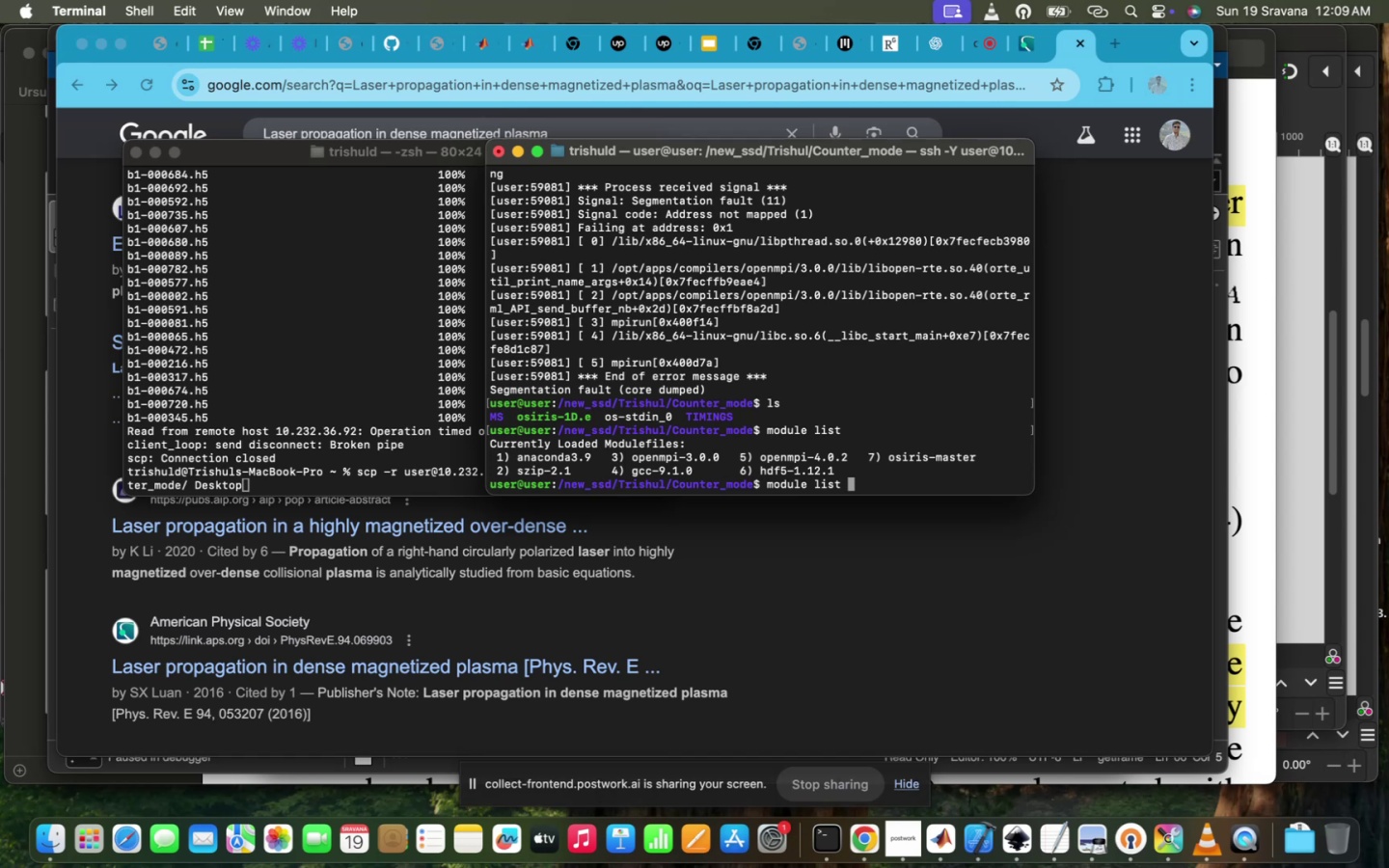 
key(ArrowUp)
 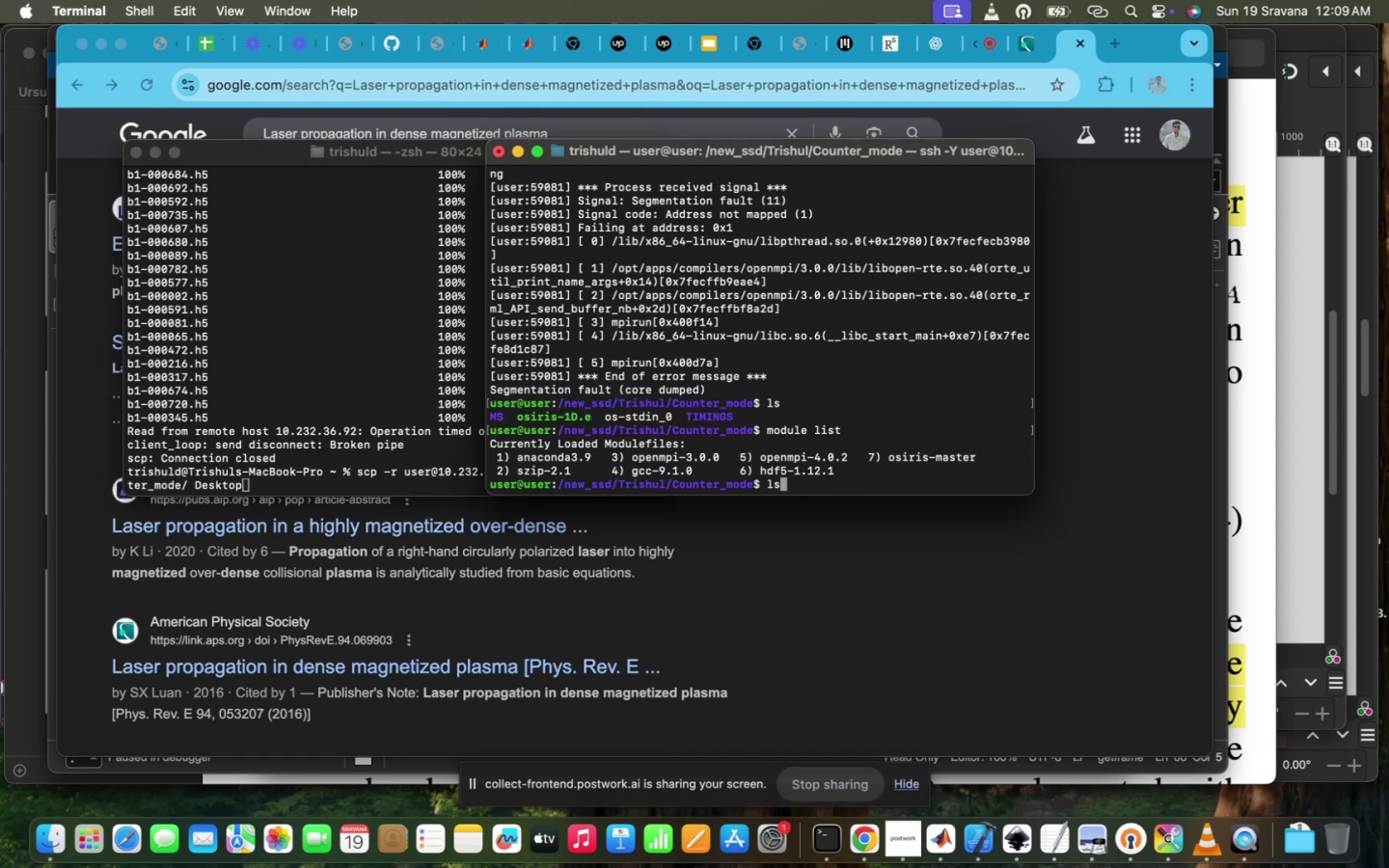 
key(ArrowUp)
 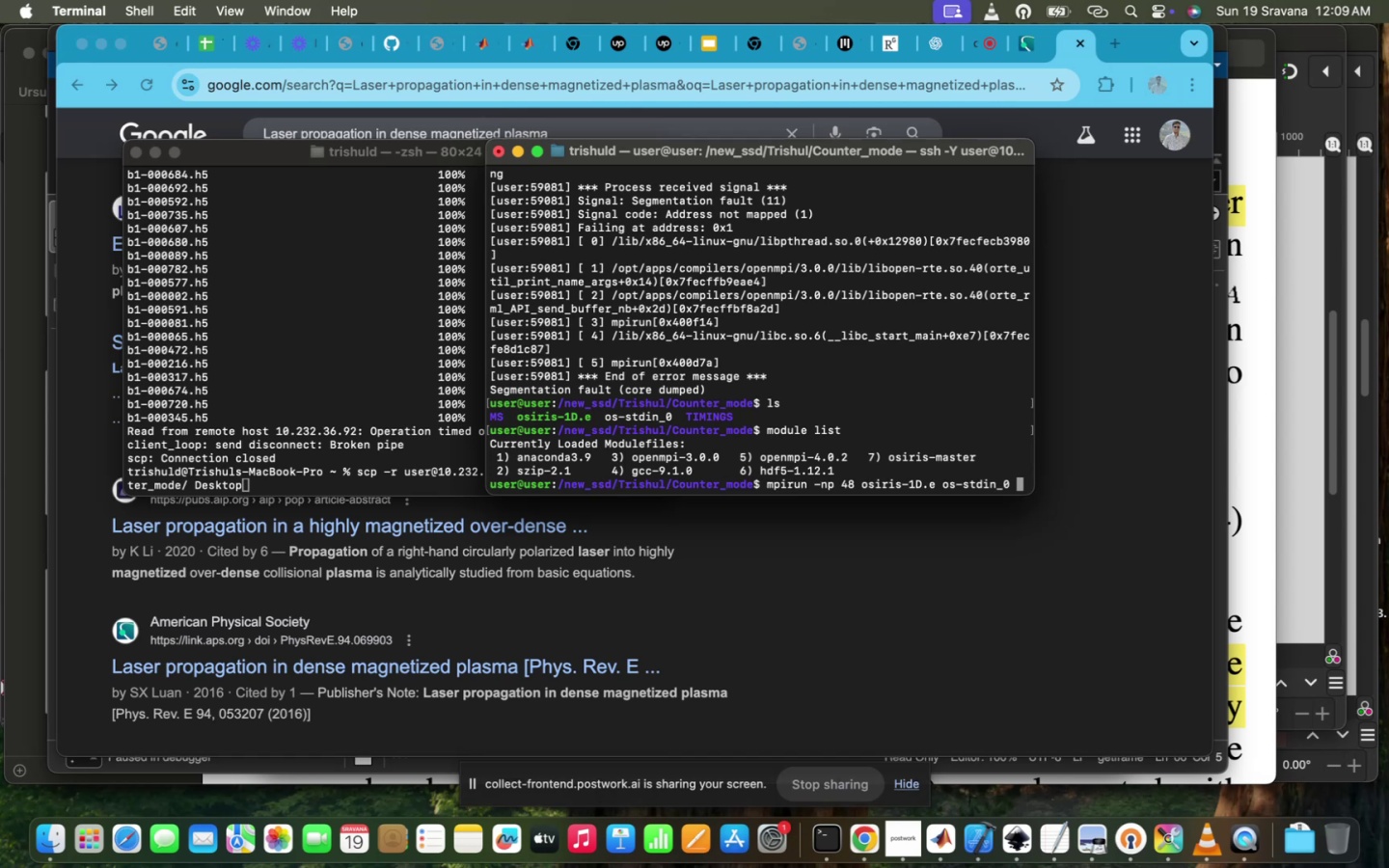 
key(Enter)
 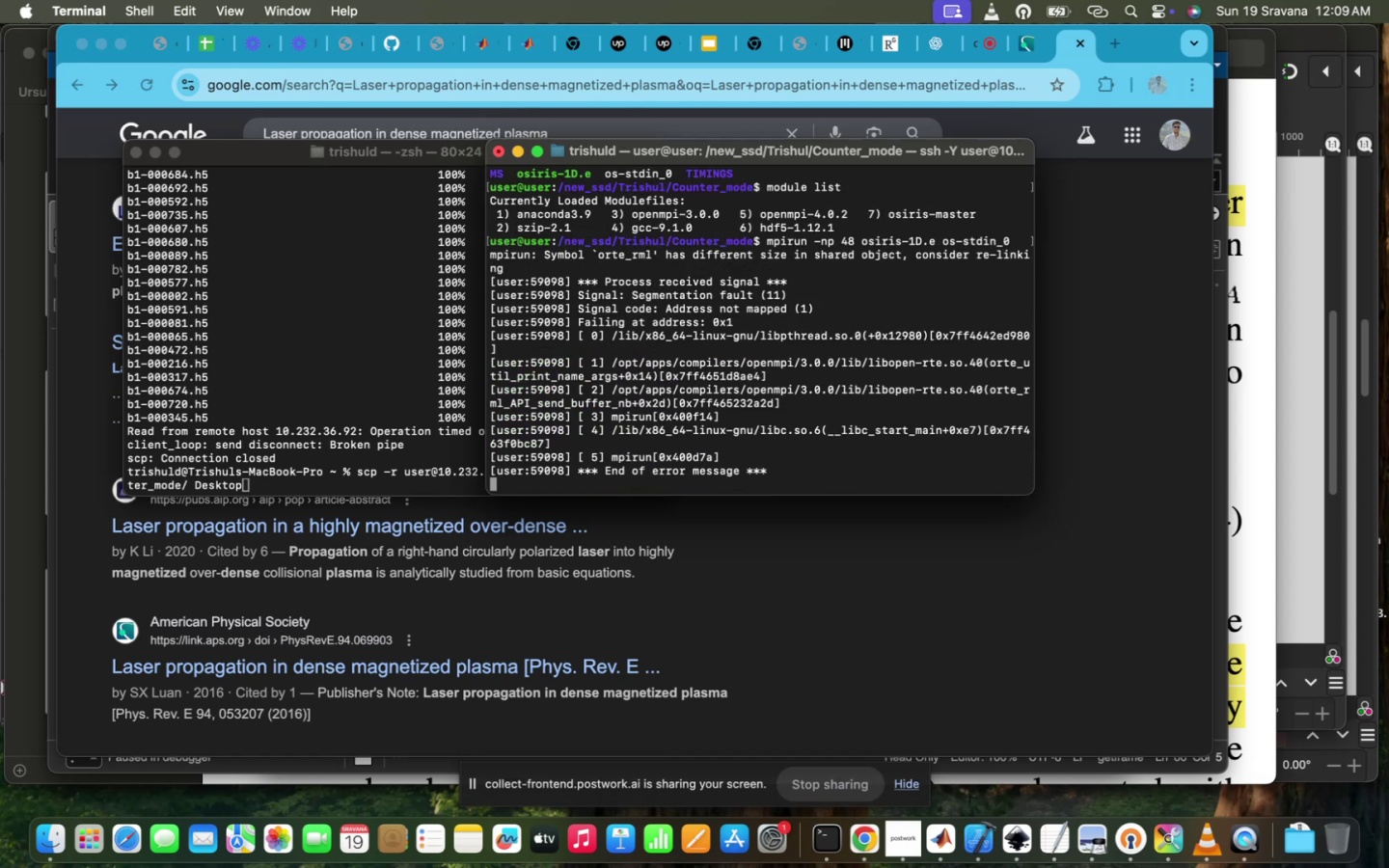 
key(Control+ControlLeft)
 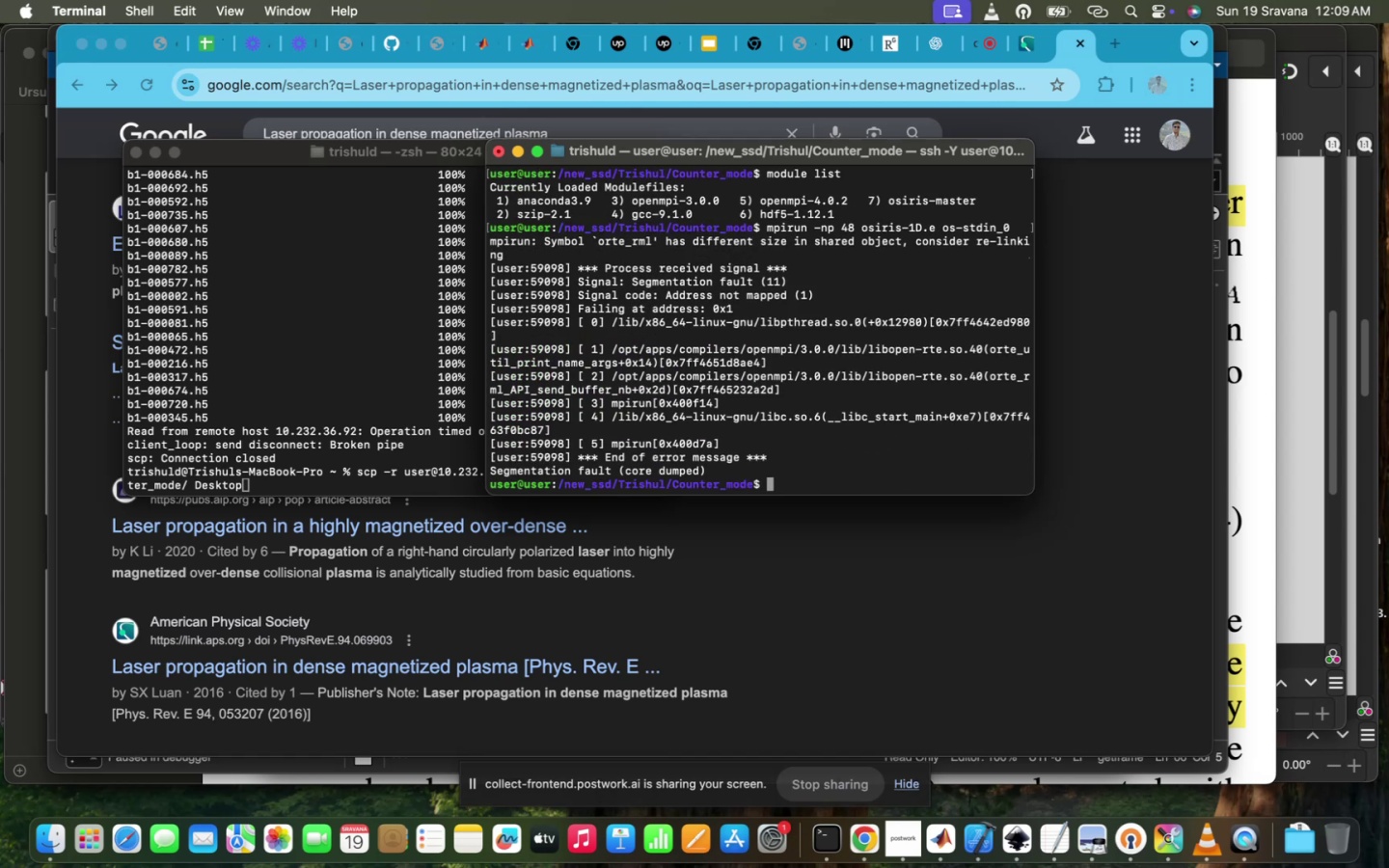 
key(Control+Z)
 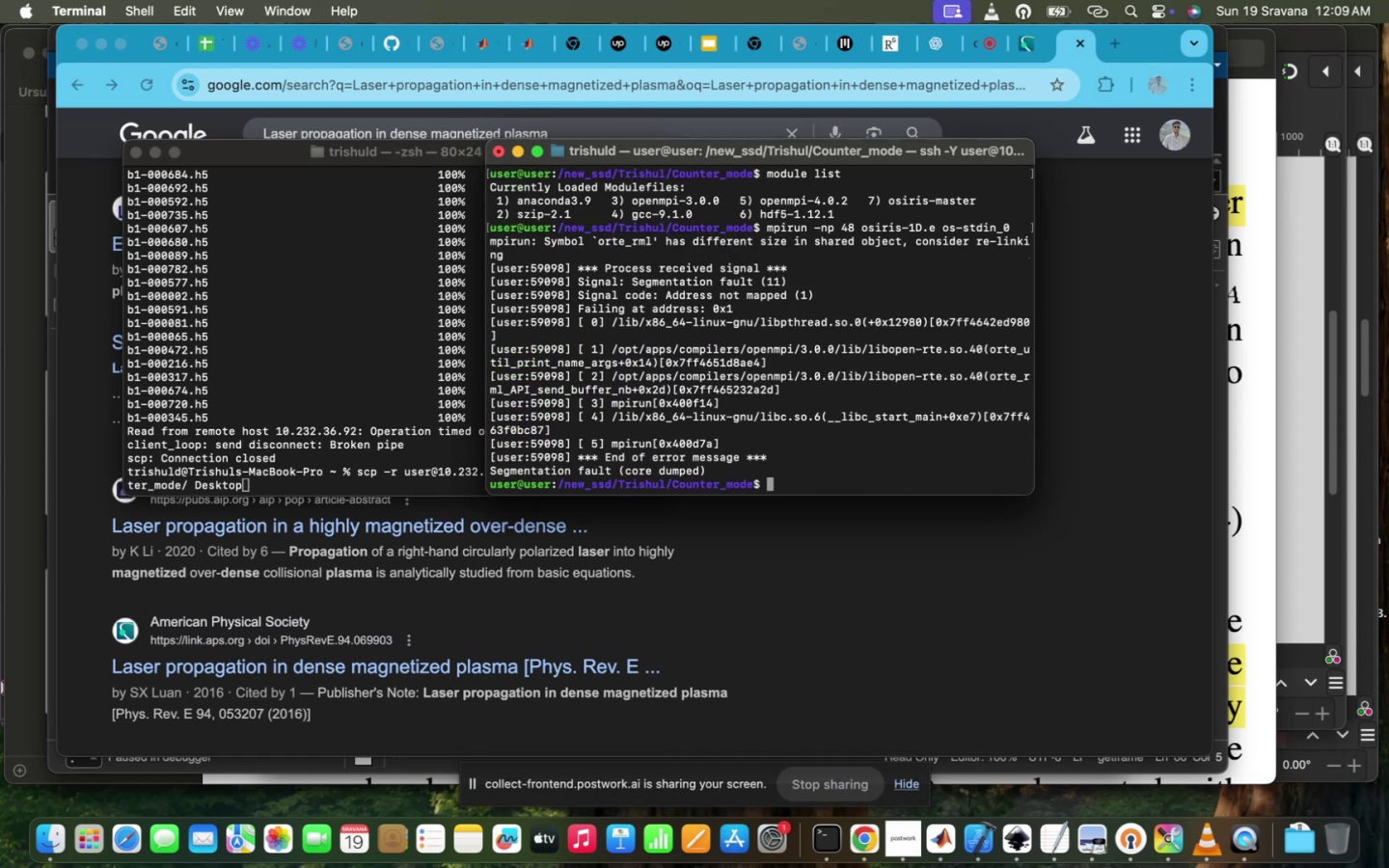 
type(modu )
key(Backspace)
key(Tab)
type( pur)
key(Tab)
type(g)
key(Backspace)
 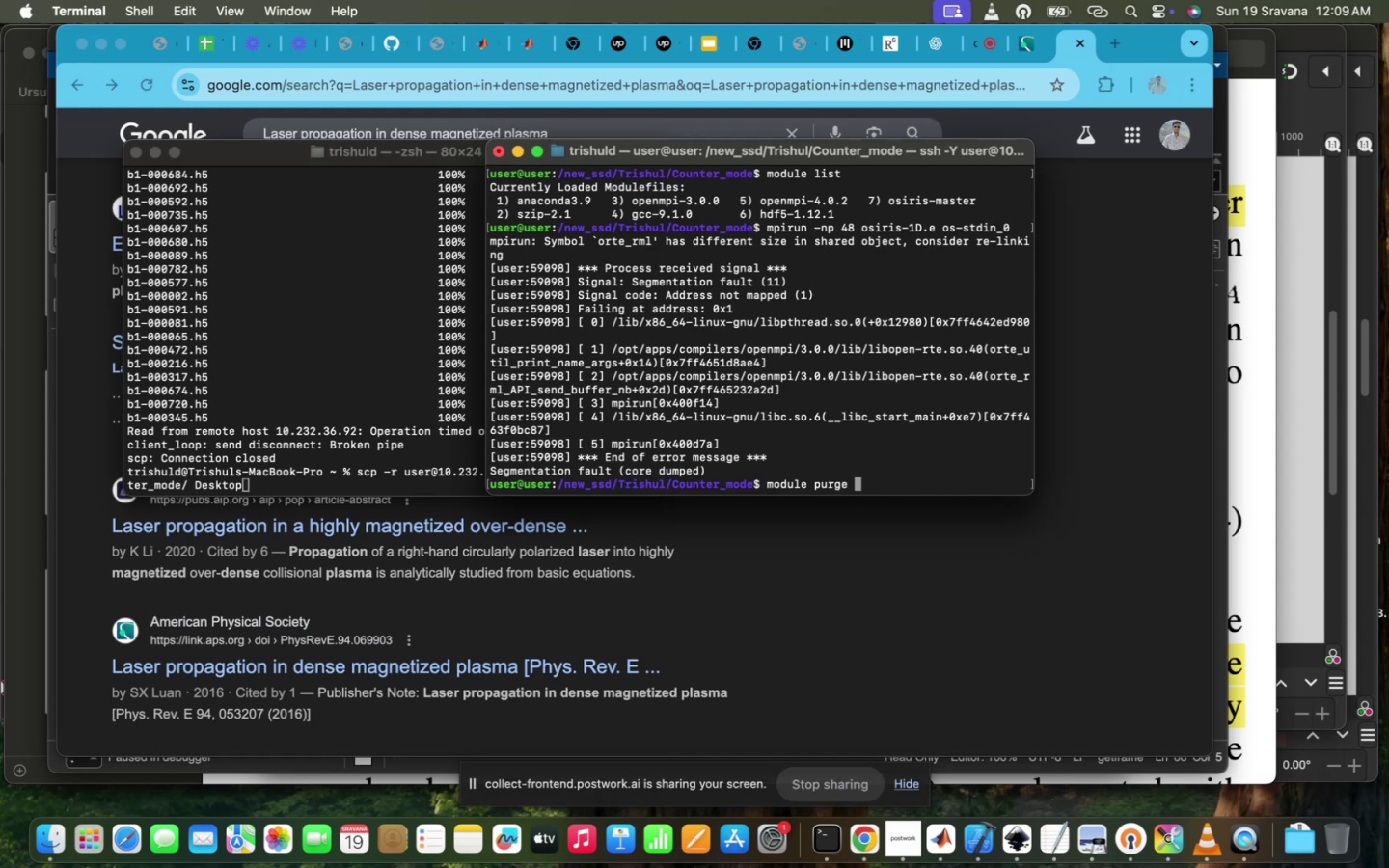 
key(Enter)
 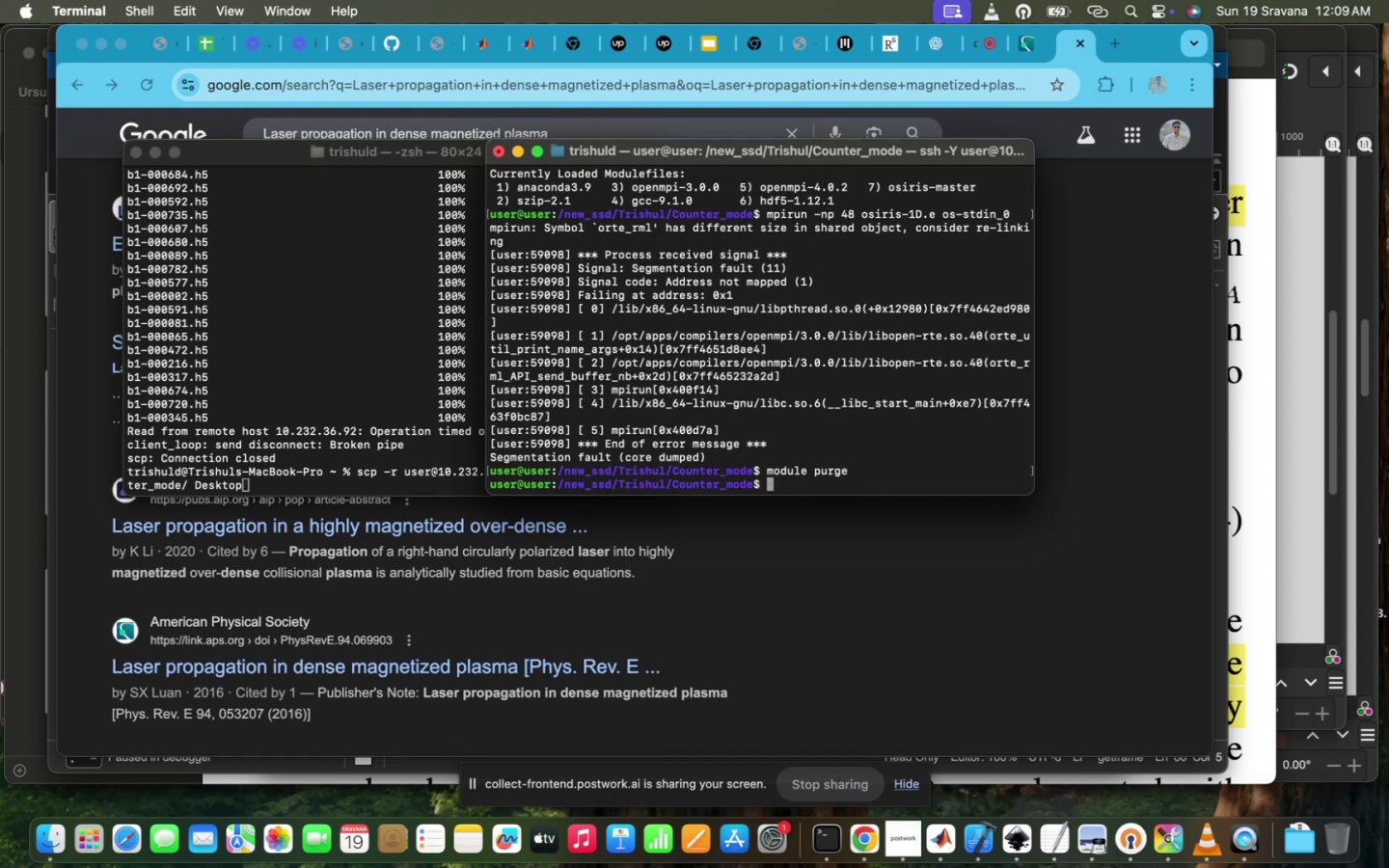 
type(modu)
key(Tab)
type( lo)
key(Tab)
type(s)
key(Tab)
type(op)
key(Tab)
type(3)
key(Tab)
type(o)
key(Tab)
type(si)
key(Tab)
type(-)
key(Tab)
 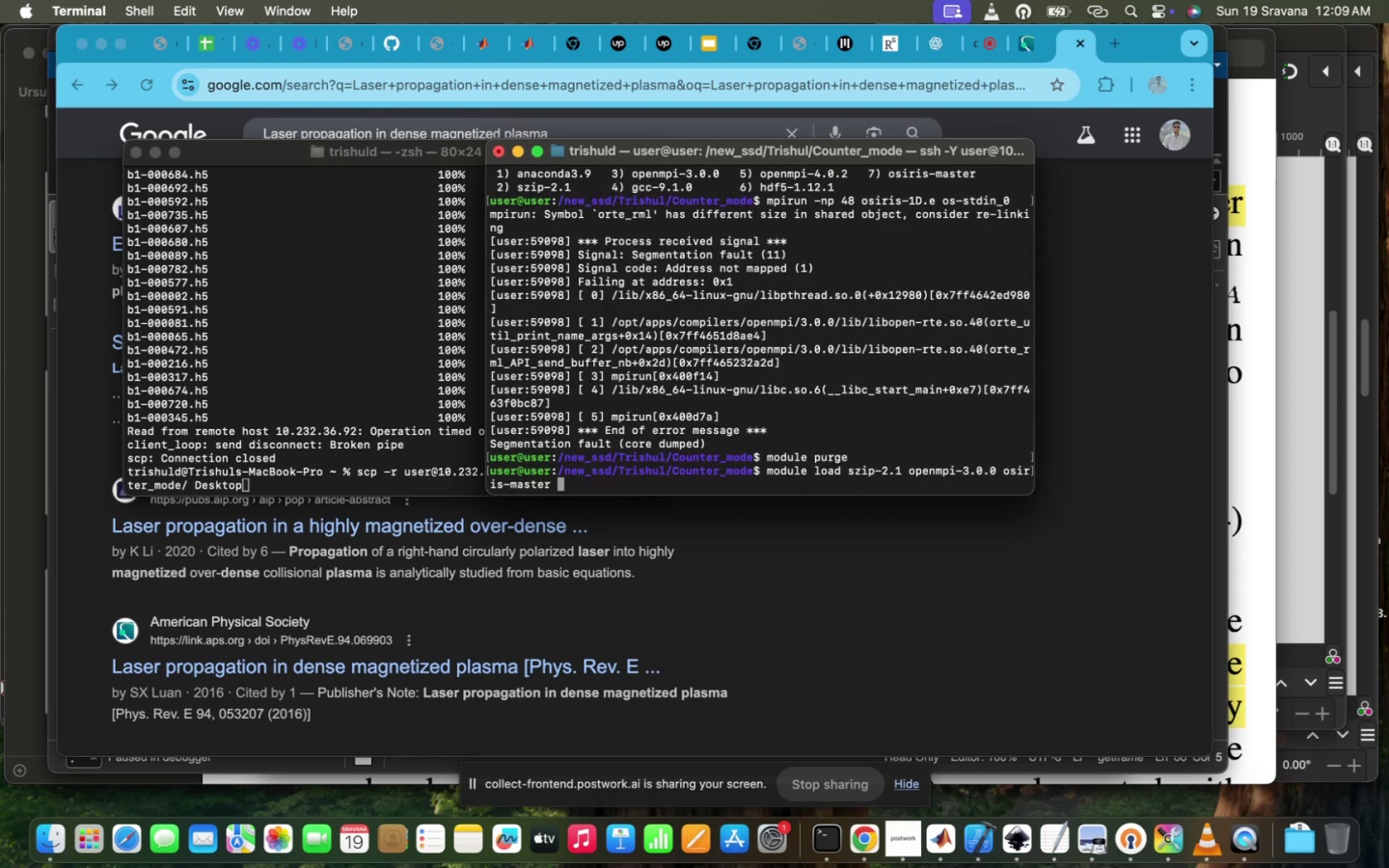 
key(Enter)
 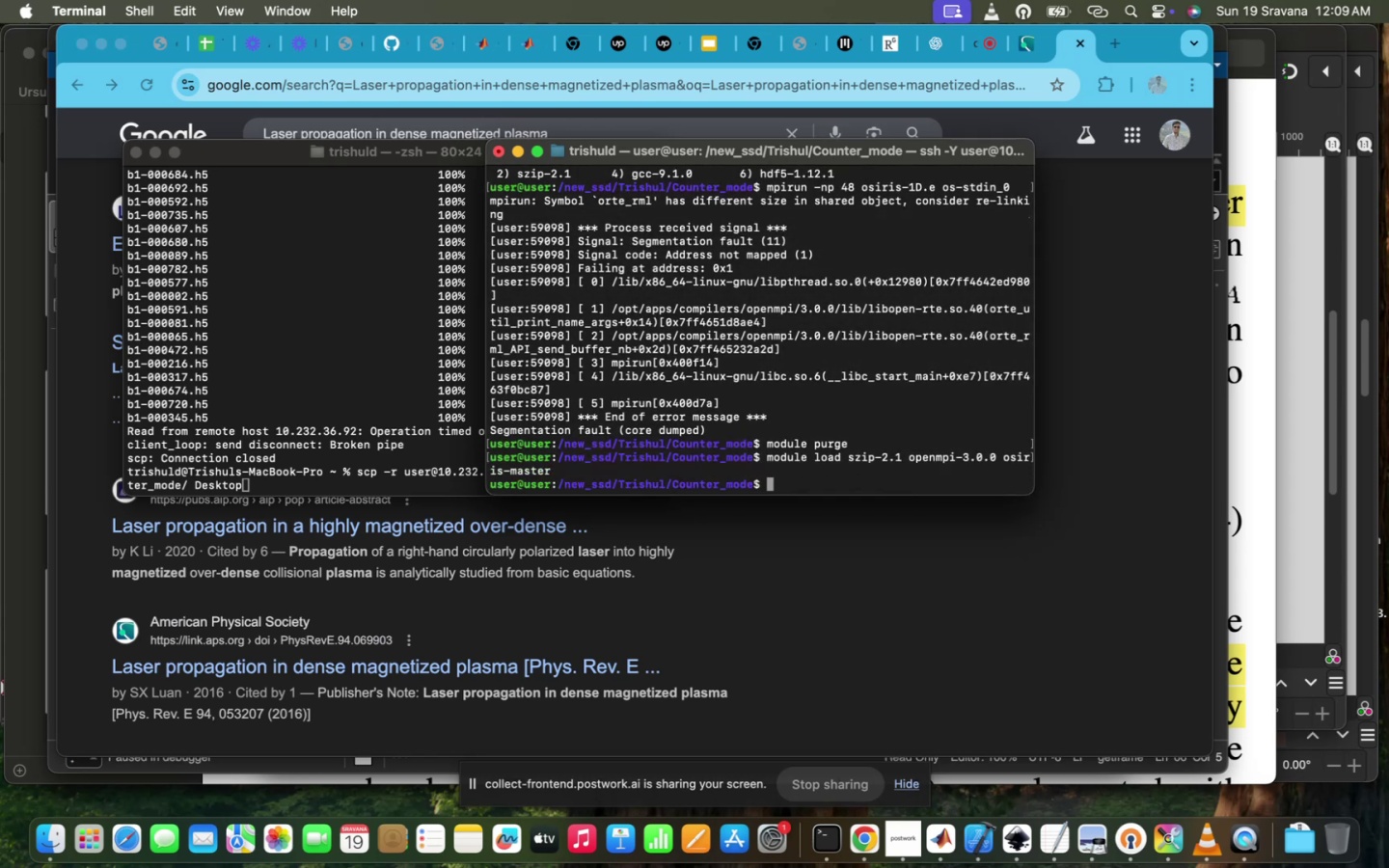 
key(ArrowUp)
 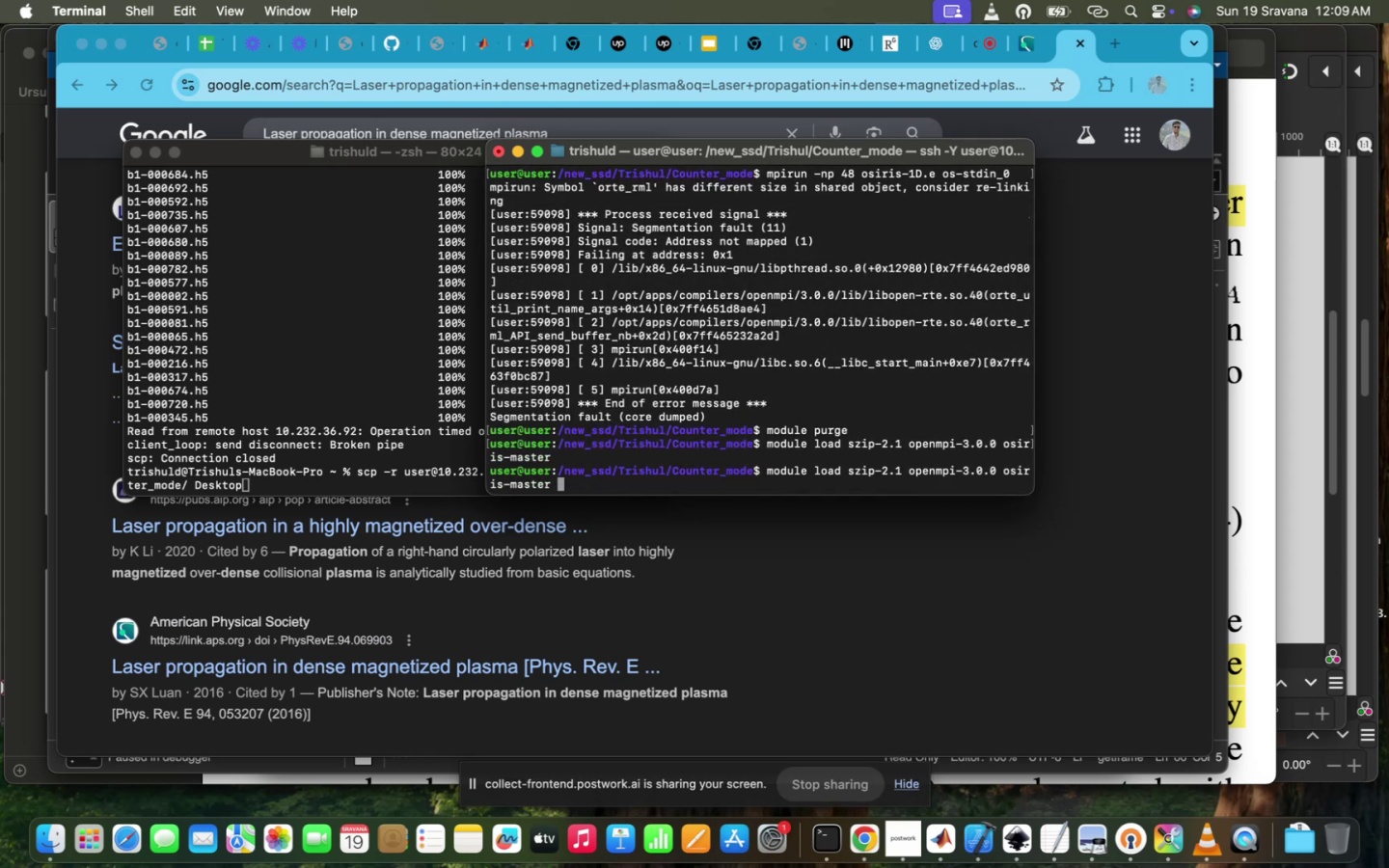 
key(ArrowUp)
 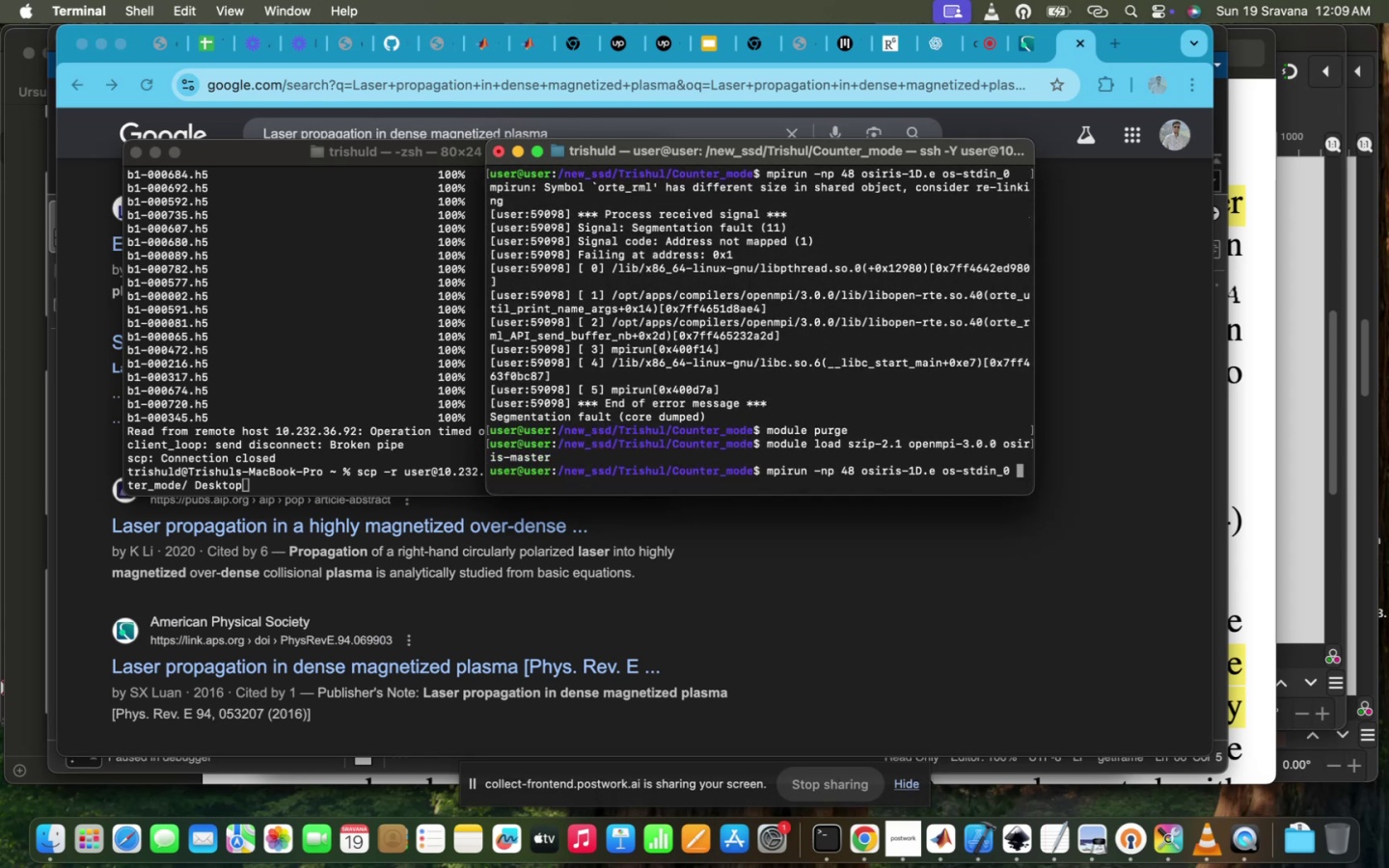 
key(ArrowUp)
 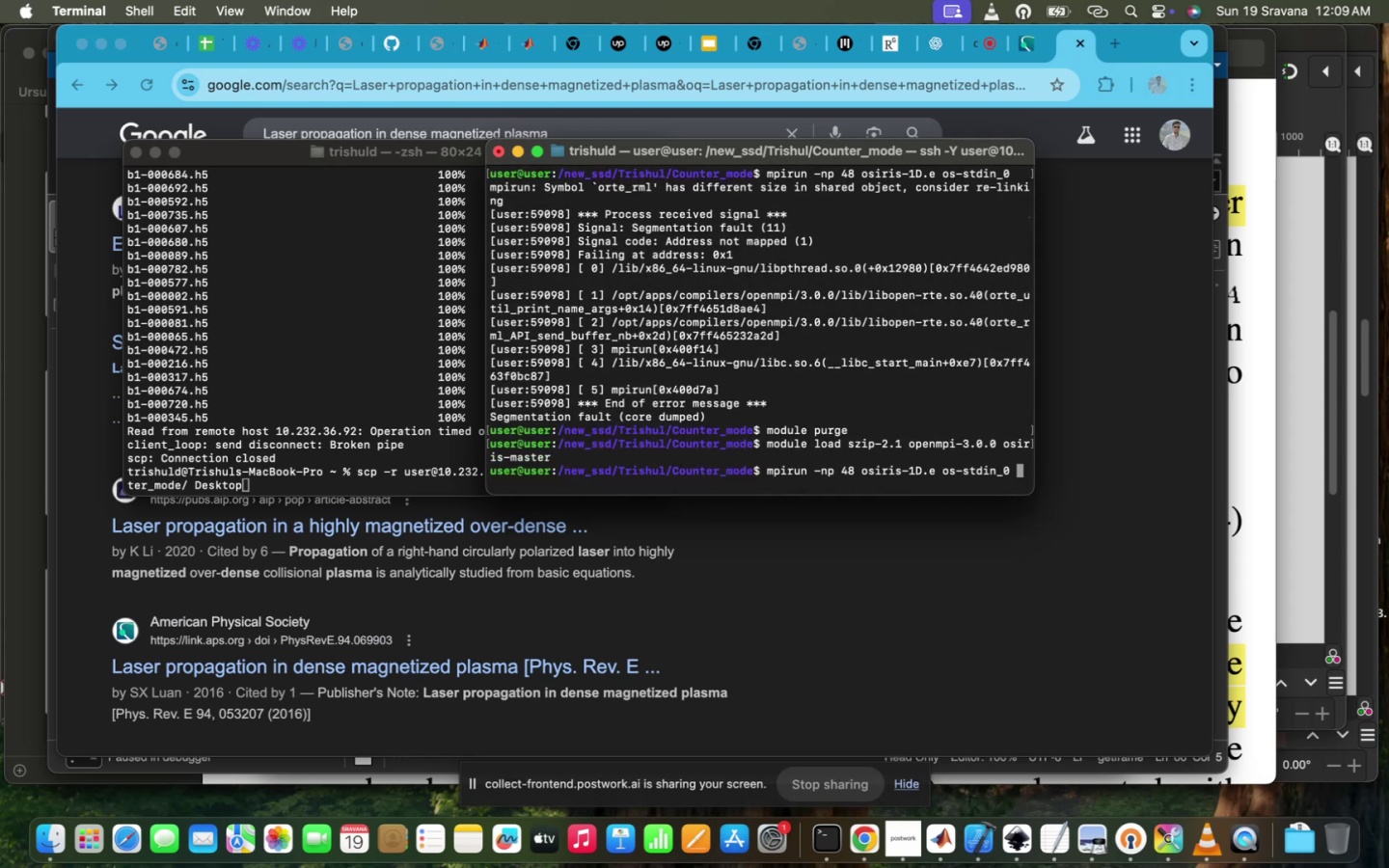 
key(Enter)
 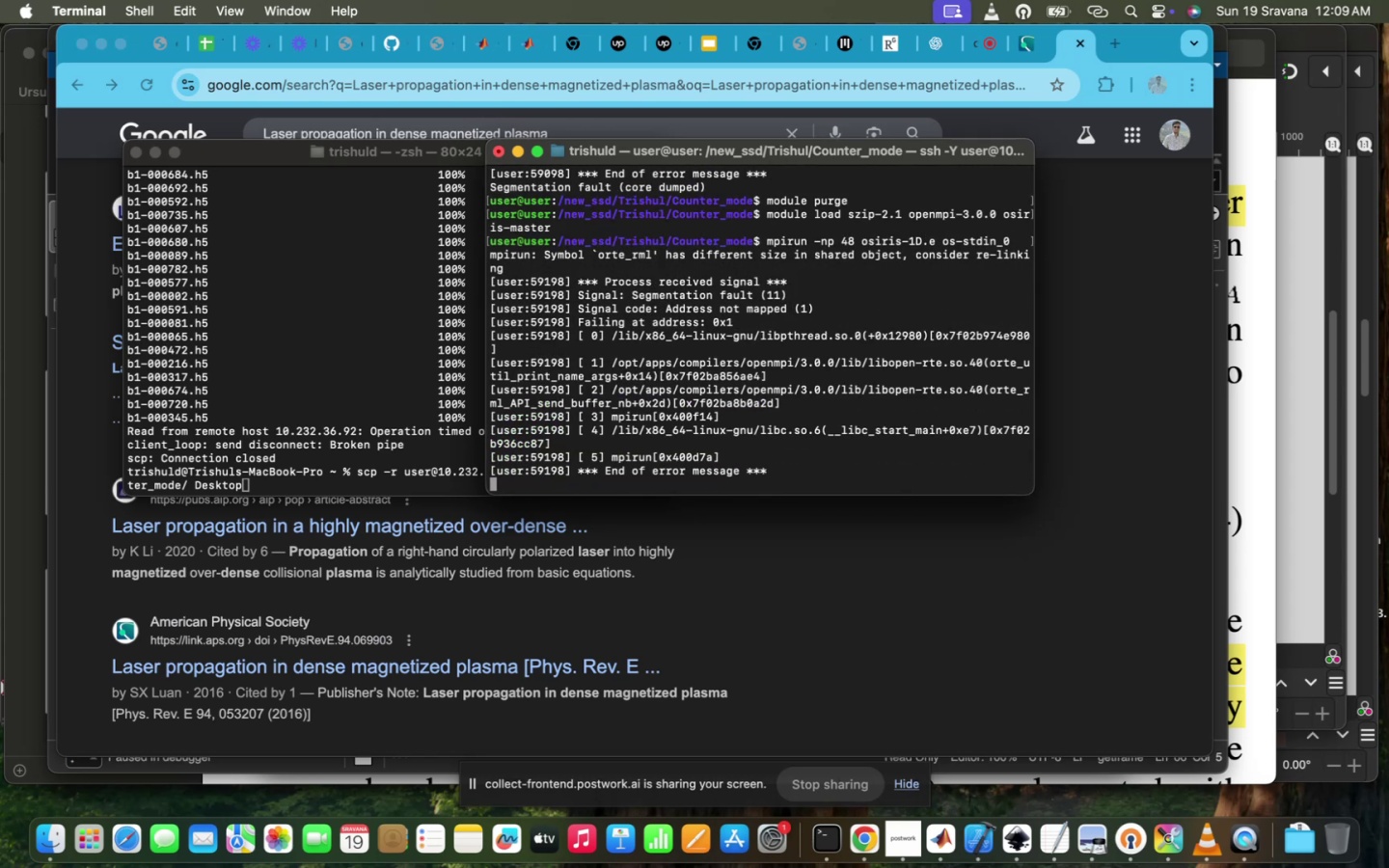 
key(Control+ControlLeft)
 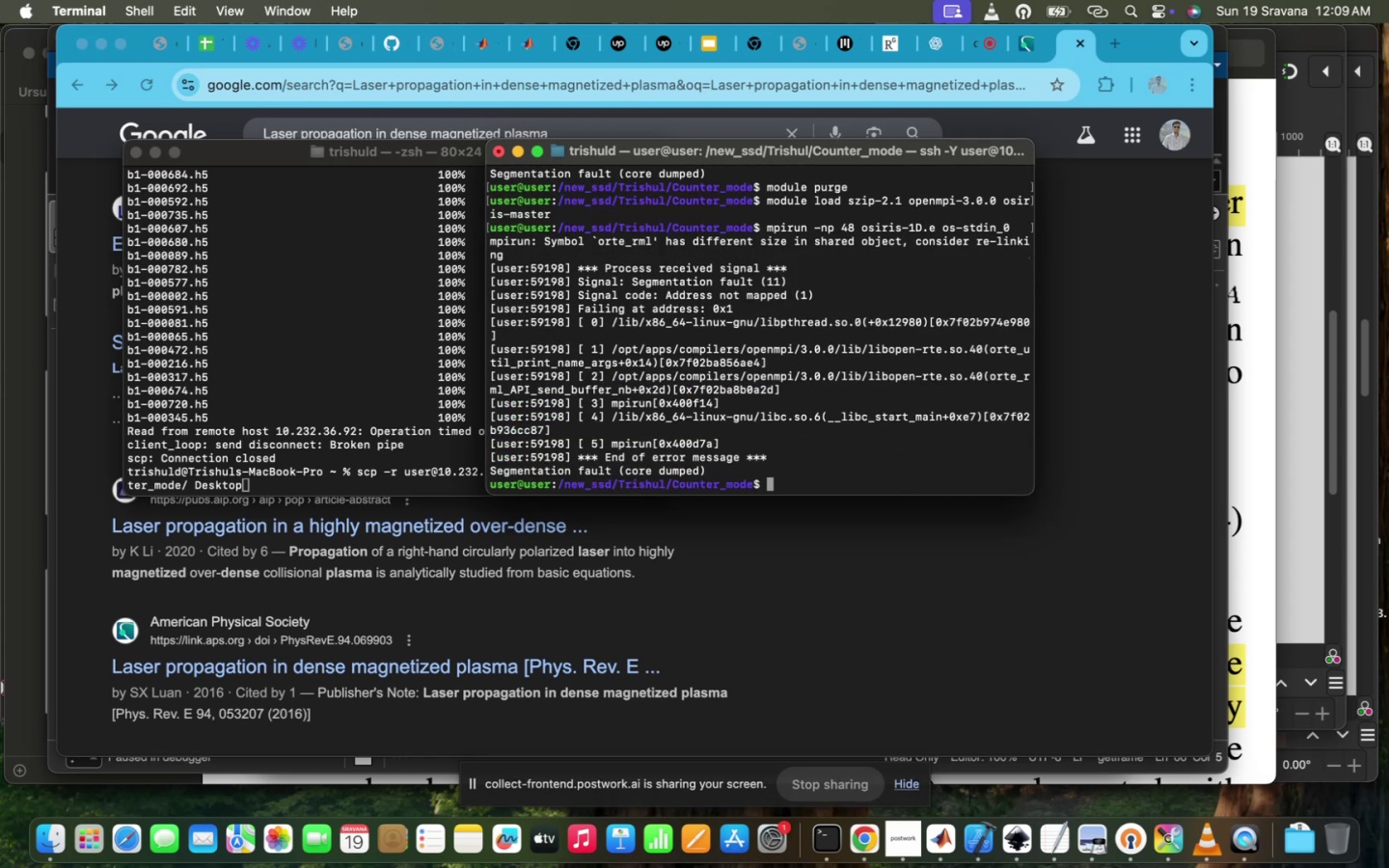 
key(Control+Z)
 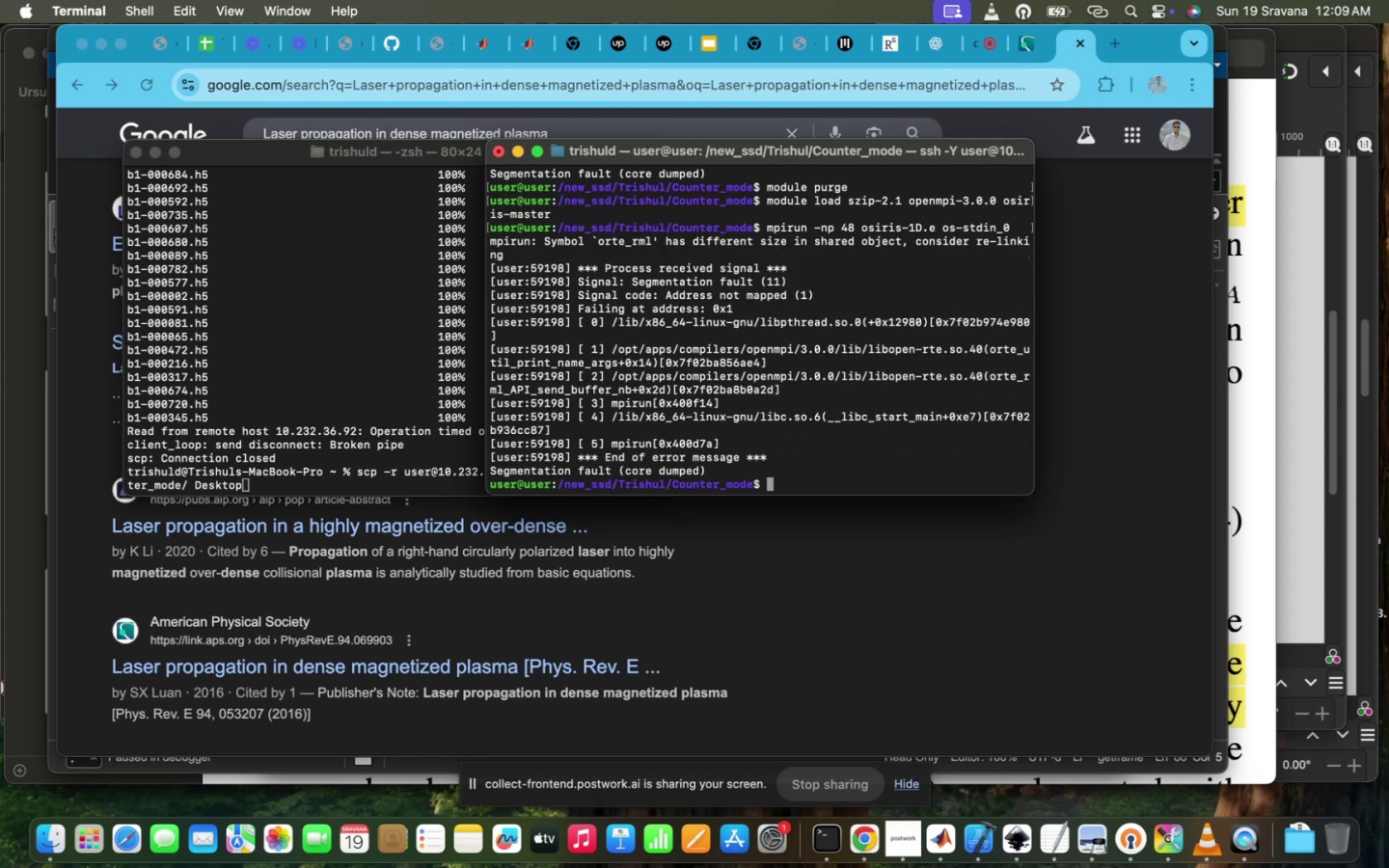 
key(ArrowUp)
 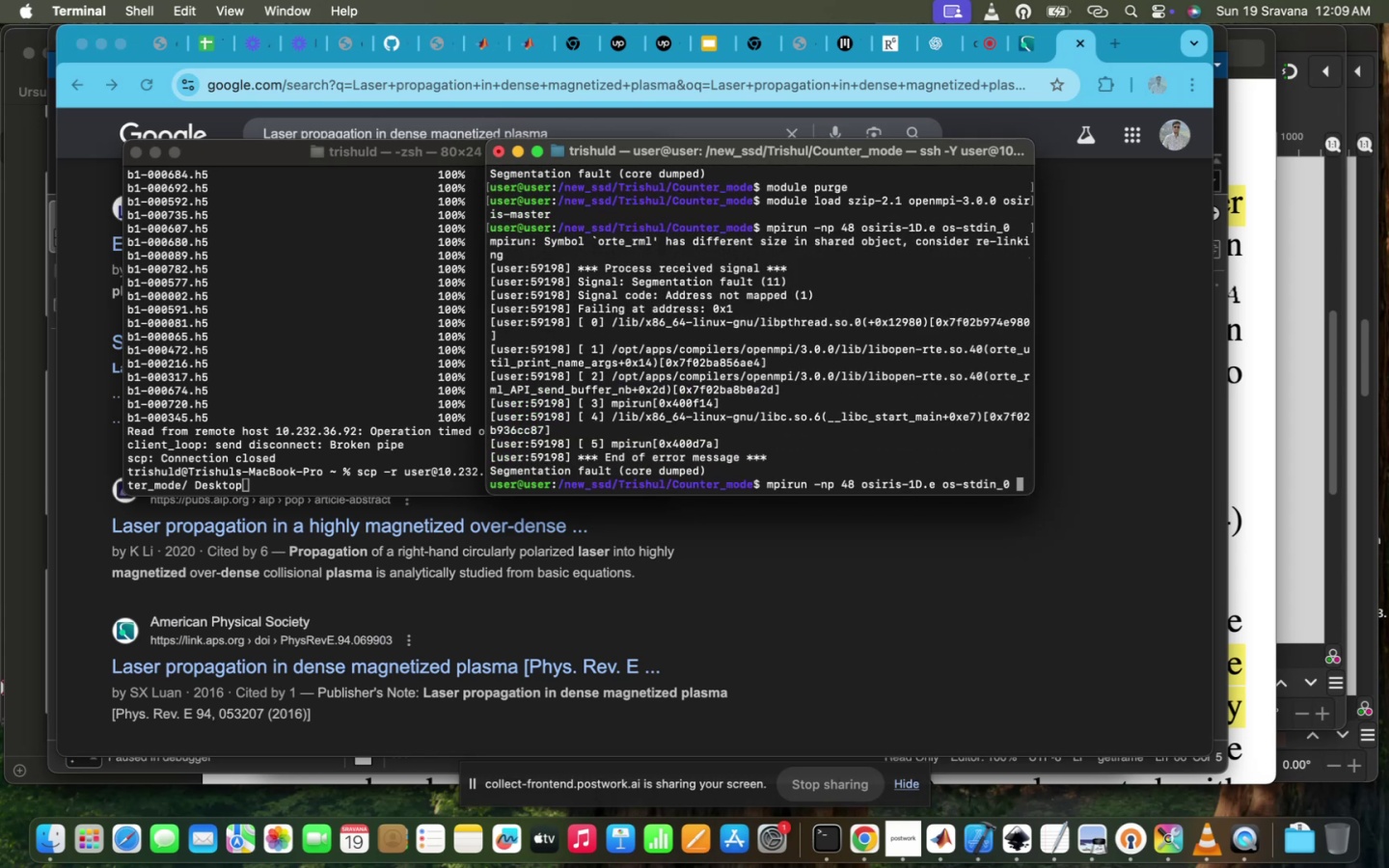 
key(ArrowUp)
 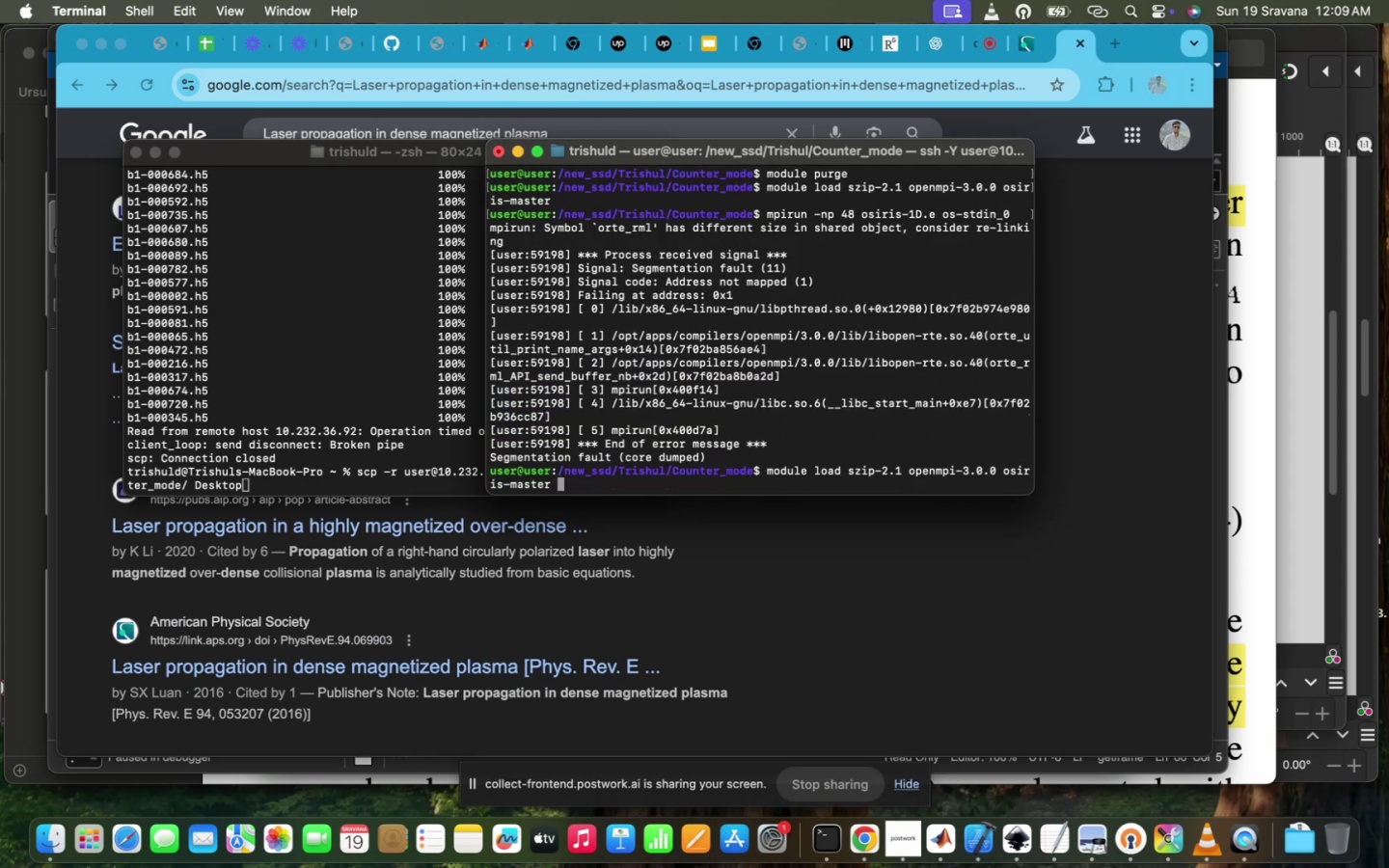 
type(os)
key(Backspace)
key(Backspace)
type(h)
key(Tab)
type(d)
key(Tab)
type(f)
key(Tab)
key(Backspace)
 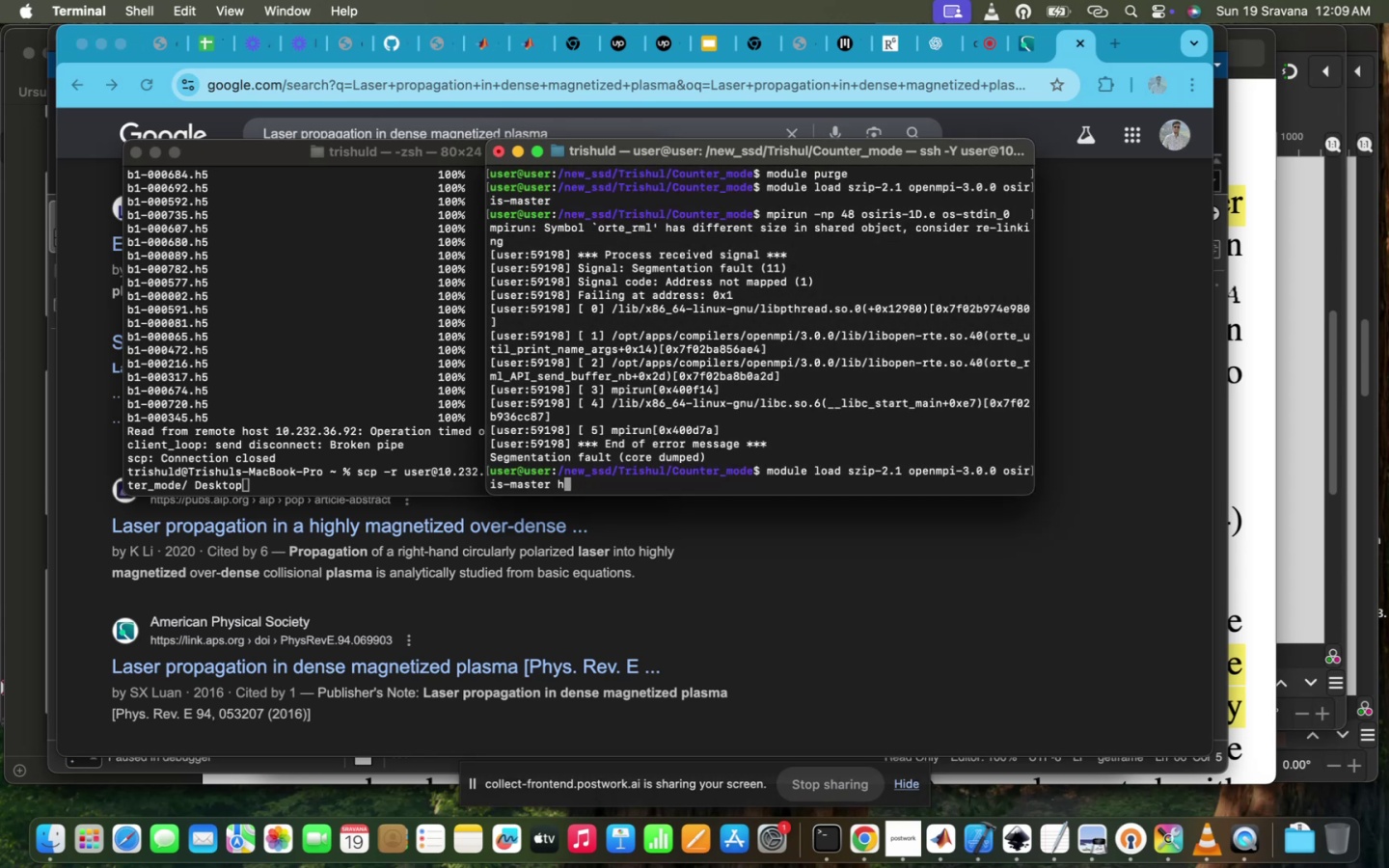 
hold_key(key=Backspace, duration=1.51)
 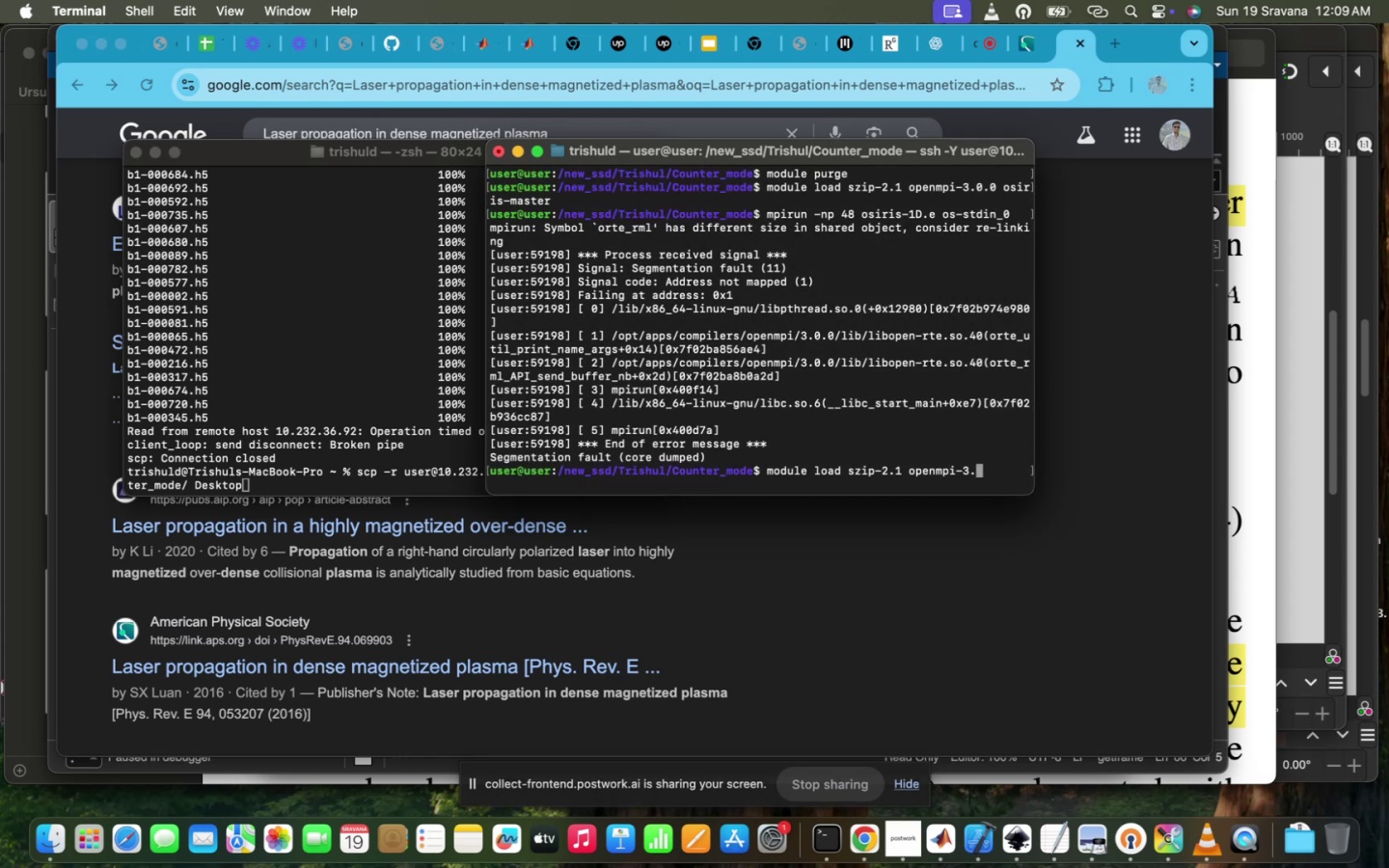 
hold_key(key=Backspace, duration=1.51)
 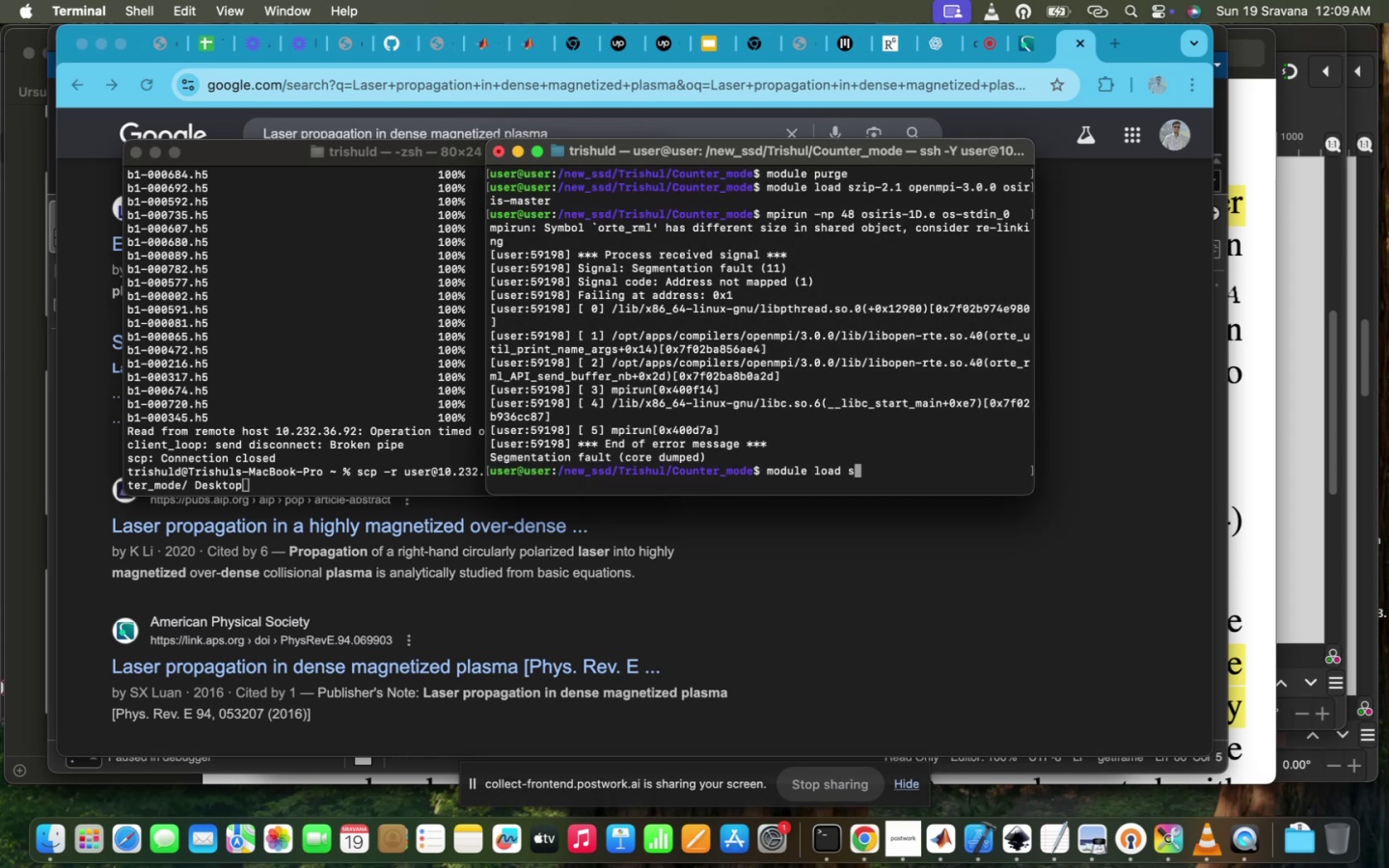 
hold_key(key=Backspace, duration=0.64)
 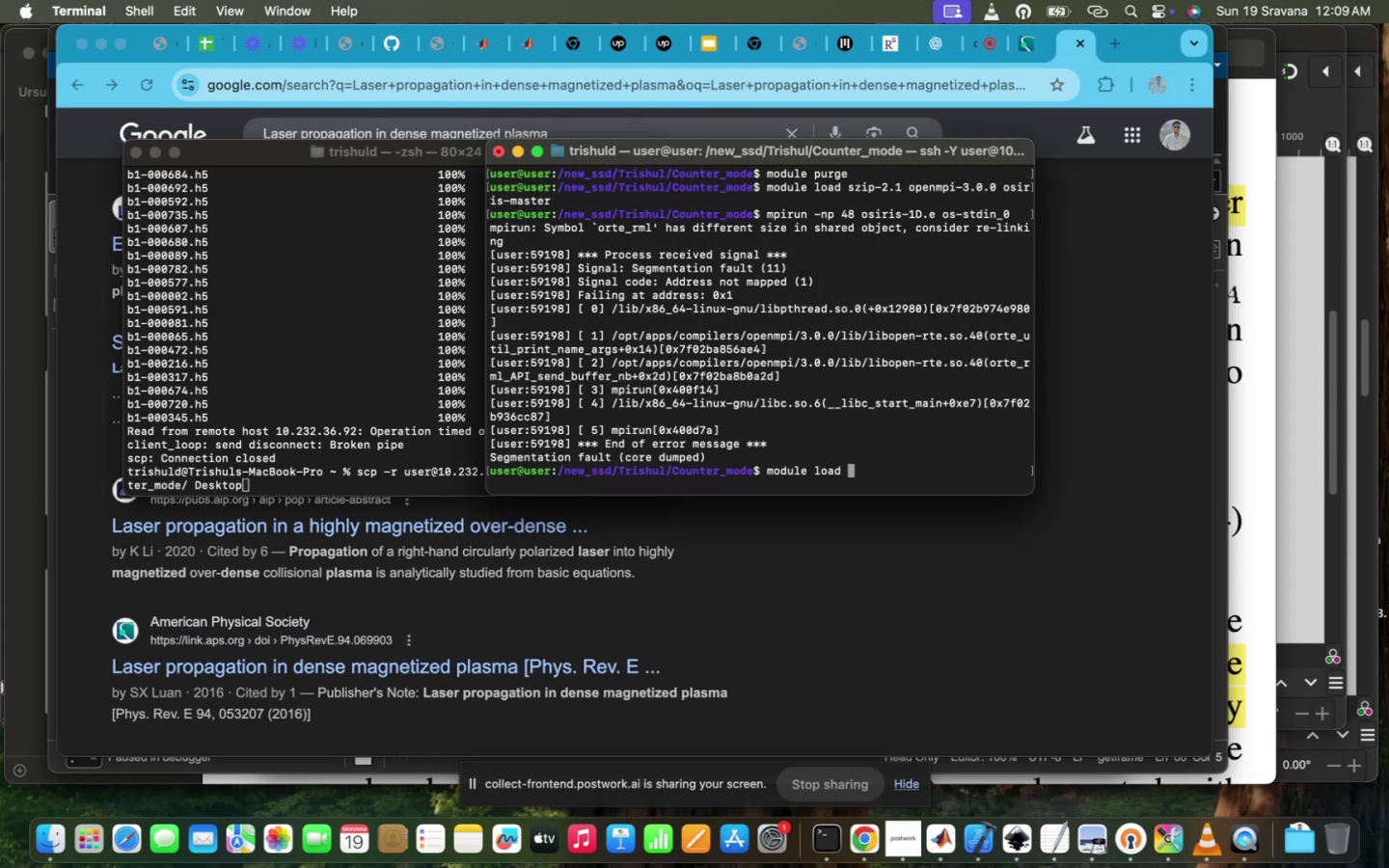 
type(hg)
key(Tab)
key(Backspace)
type(d)
key(Tab)
type(g)
key(Backspace)
type(f)
key(Tab)
key(Tab)
key(Backspace)
key(Backspace)
key(Tab)
type(odul)
key(Tab)
type( a)
key(Tab)
type(v)
key(Tab)
 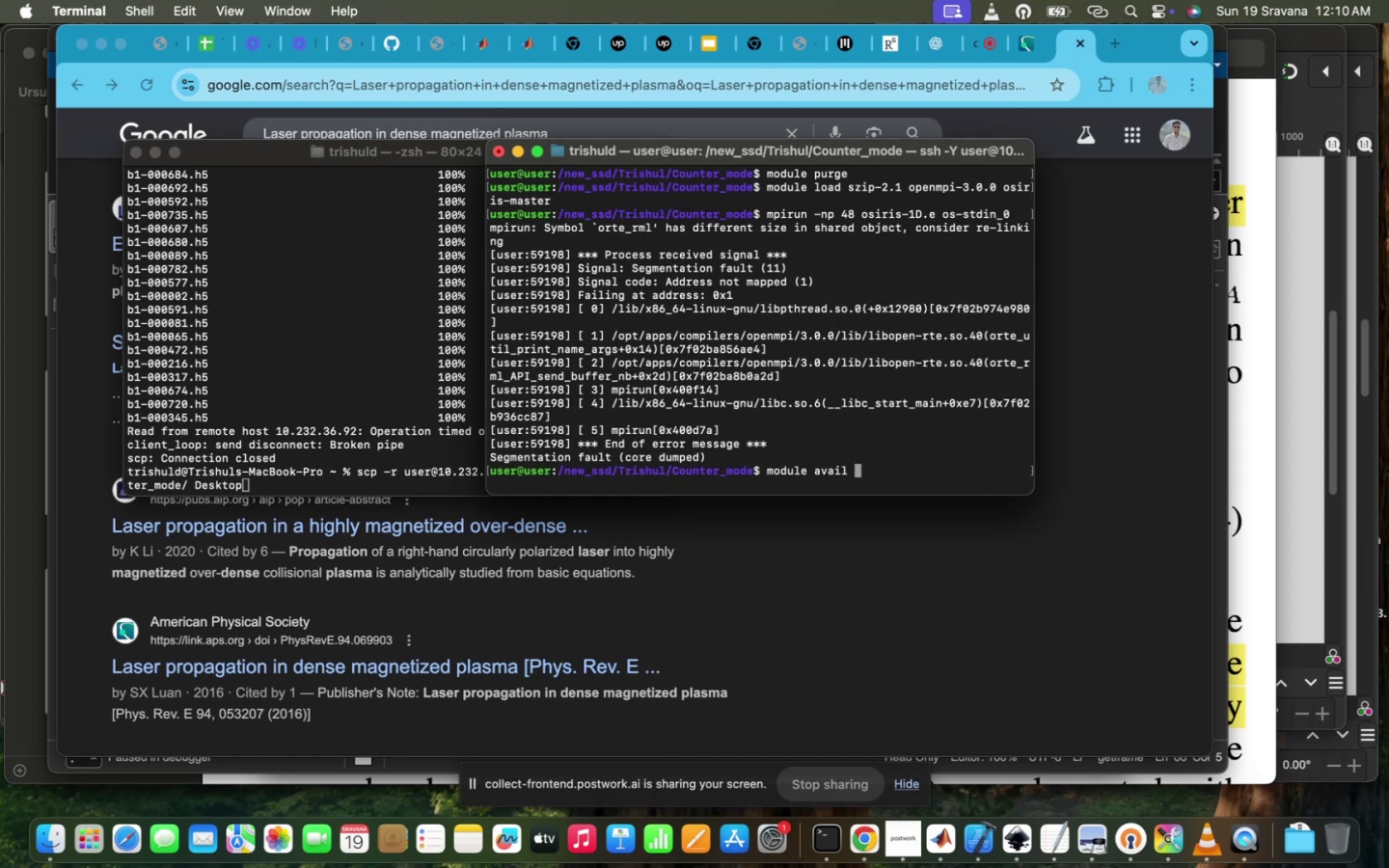 
key(Enter)
 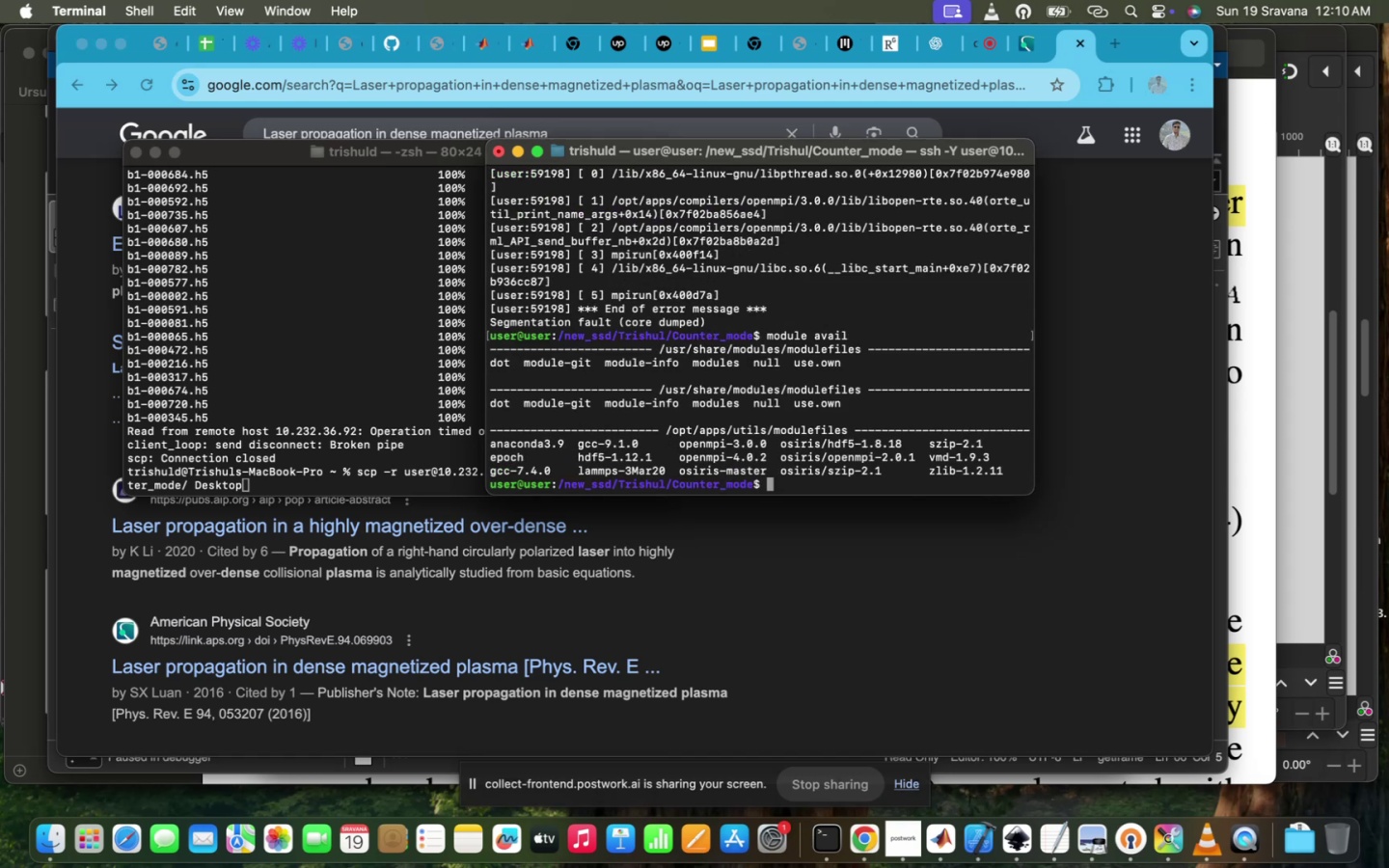 
type(modul)
key(Tab)
type( lis)
key(Tab)
type(\)
key(Backspace)
 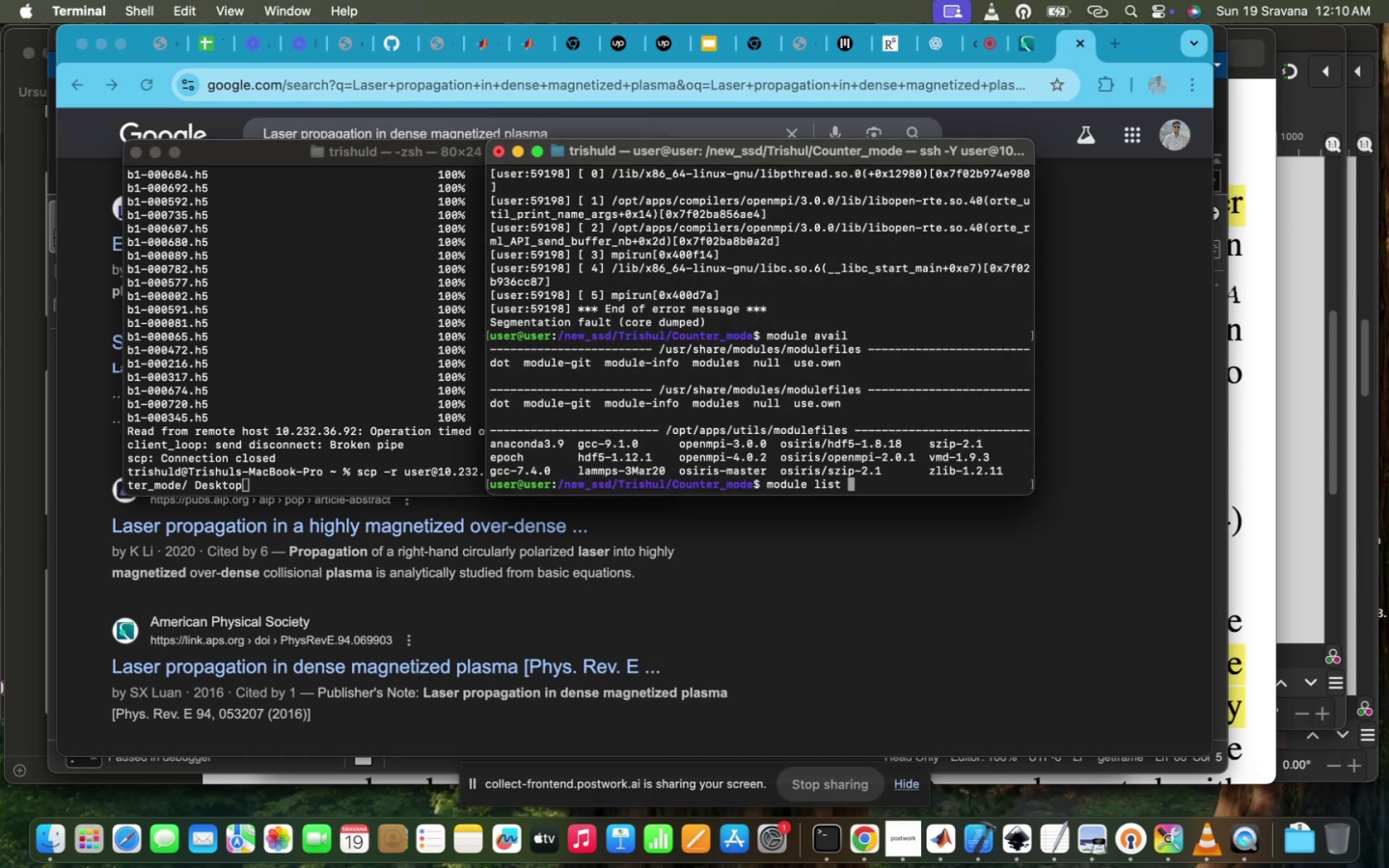 
key(Enter)
 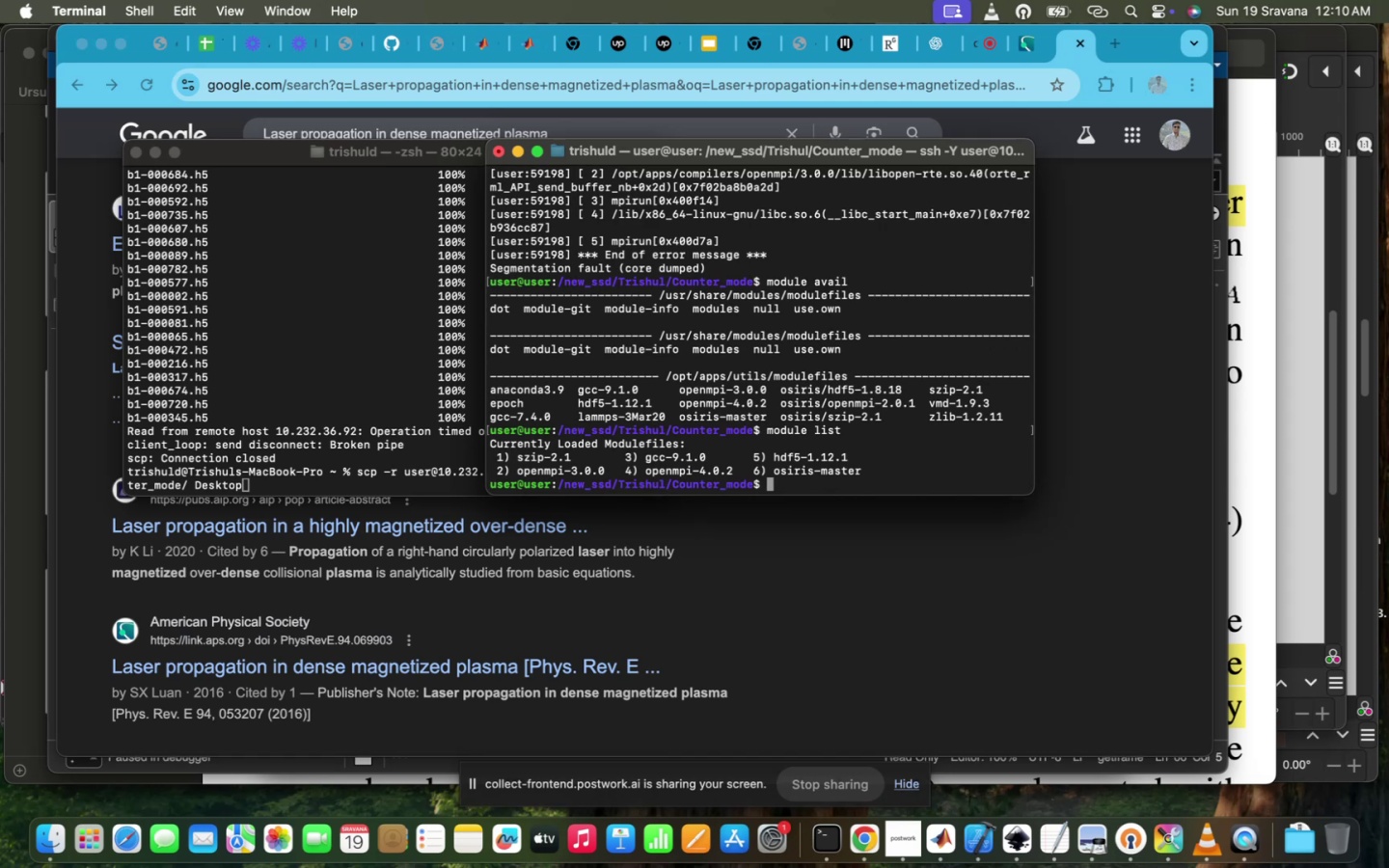 
hold_key(key=ArrowUp, duration=0.37)
 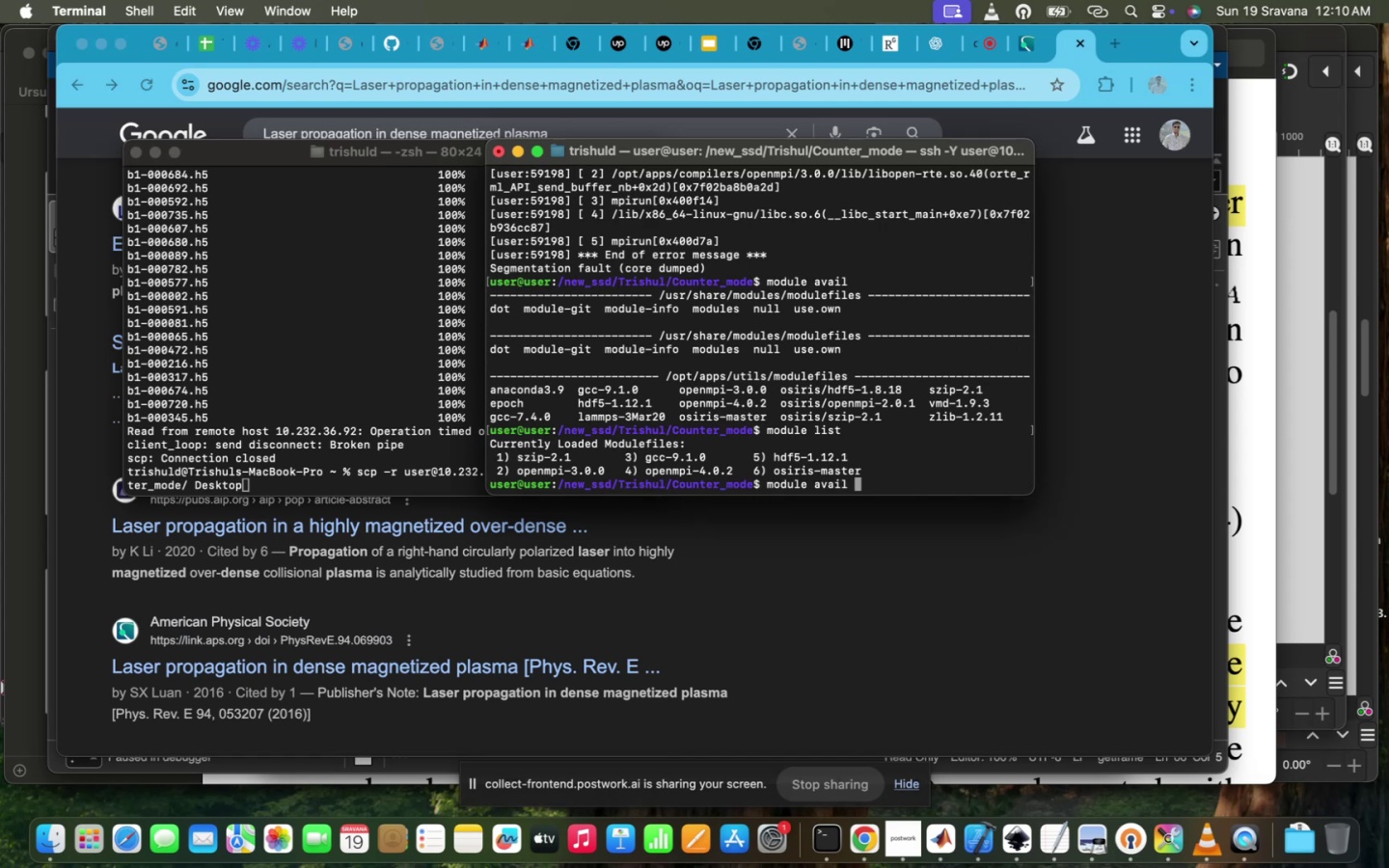 
key(ArrowUp)
 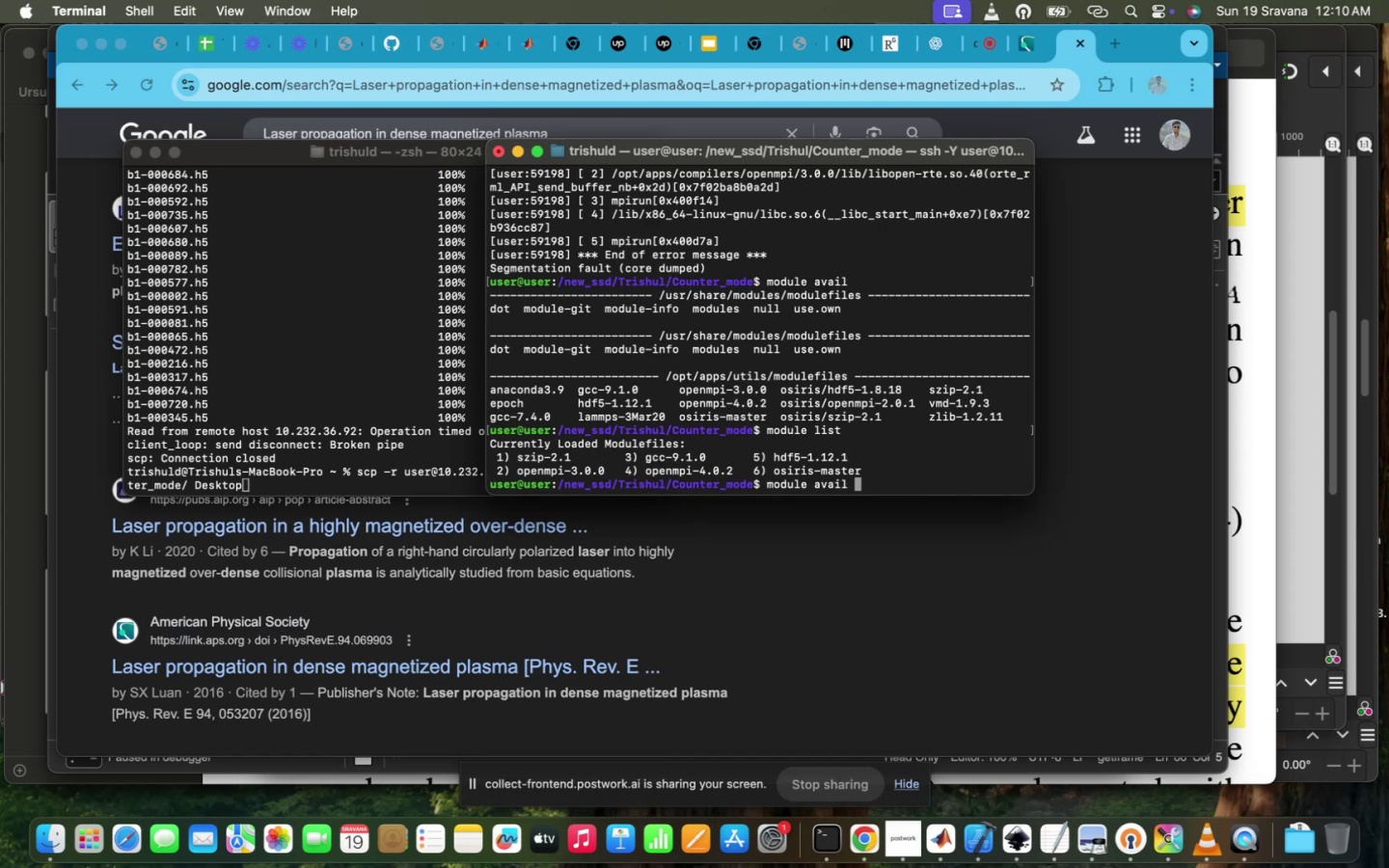 
key(ArrowUp)
 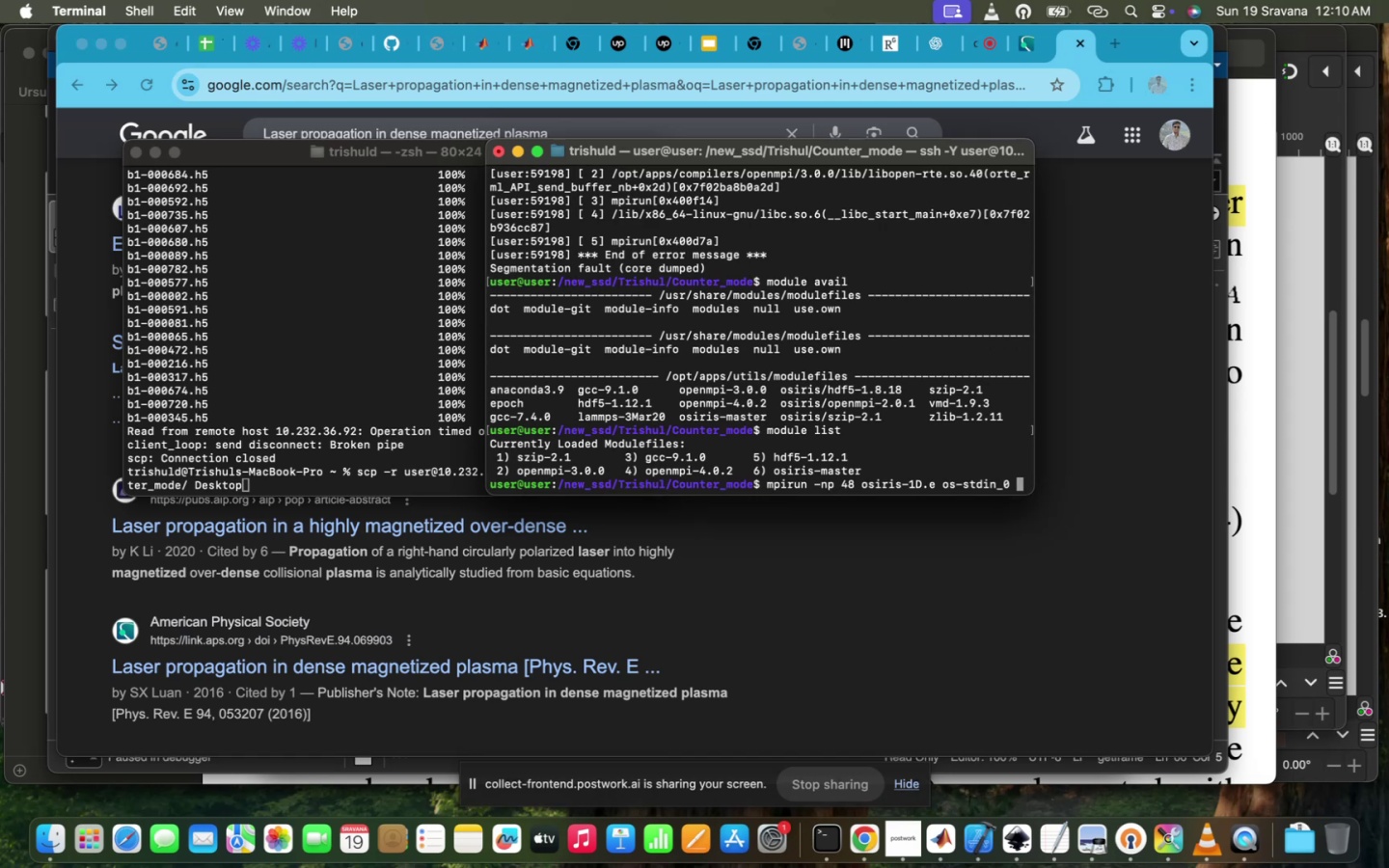 
key(Enter)
 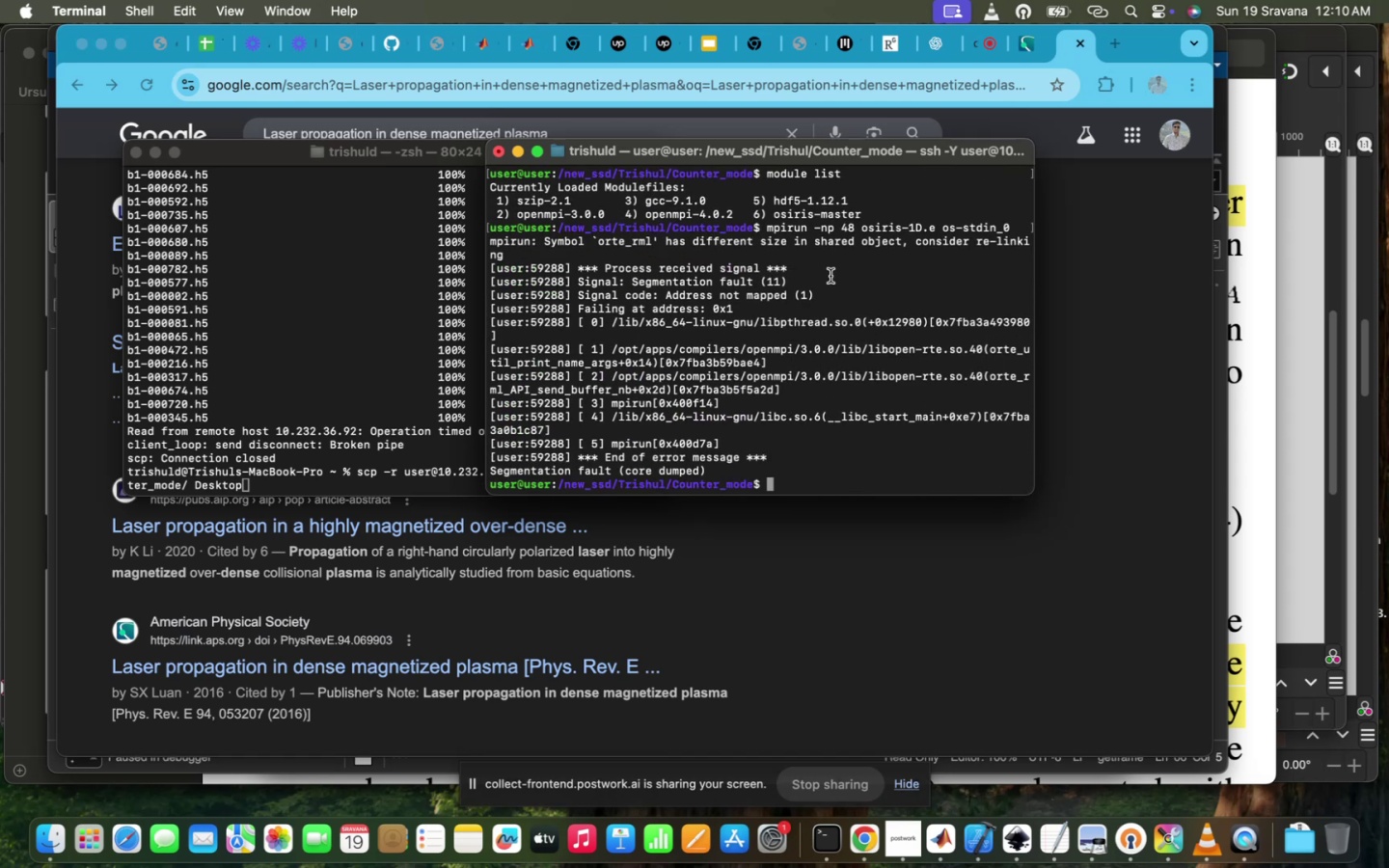 